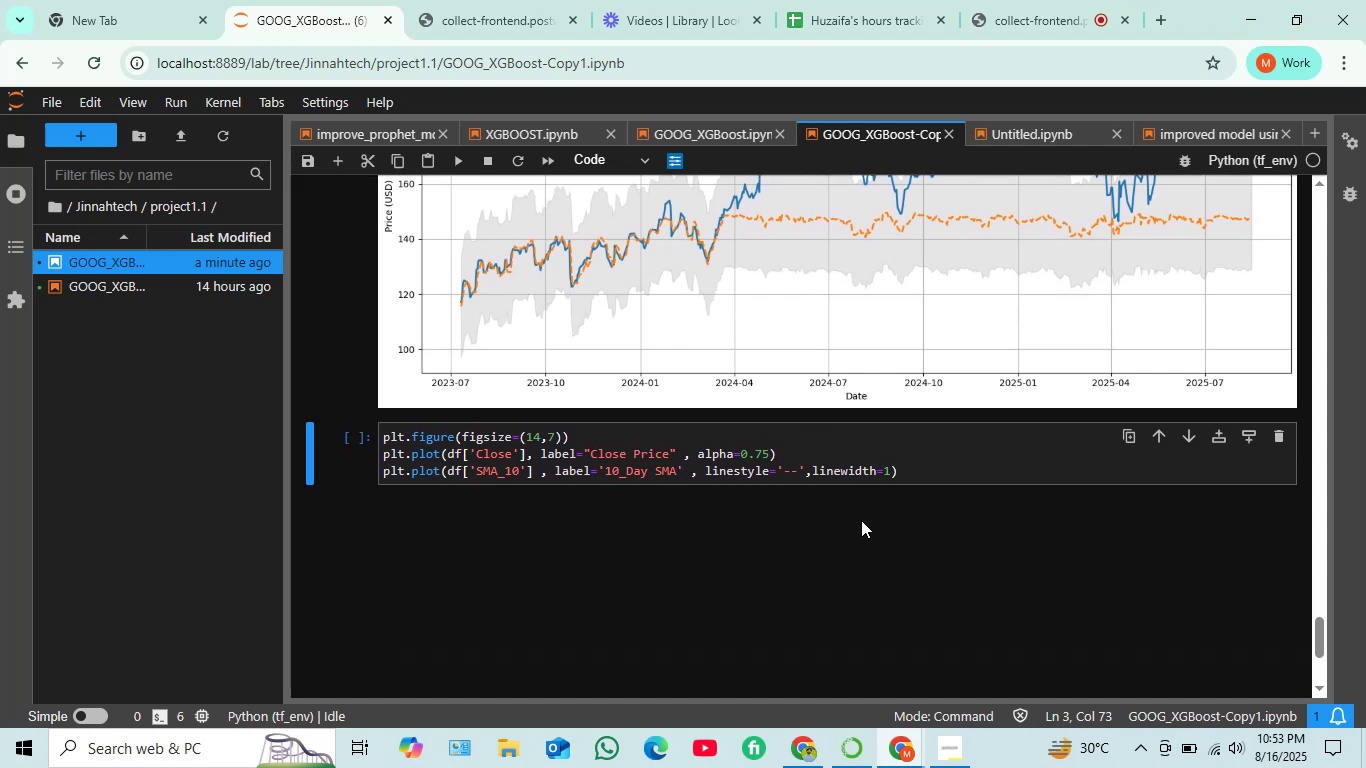 
scroll: coordinate [861, 516], scroll_direction: up, amount: 5.0
 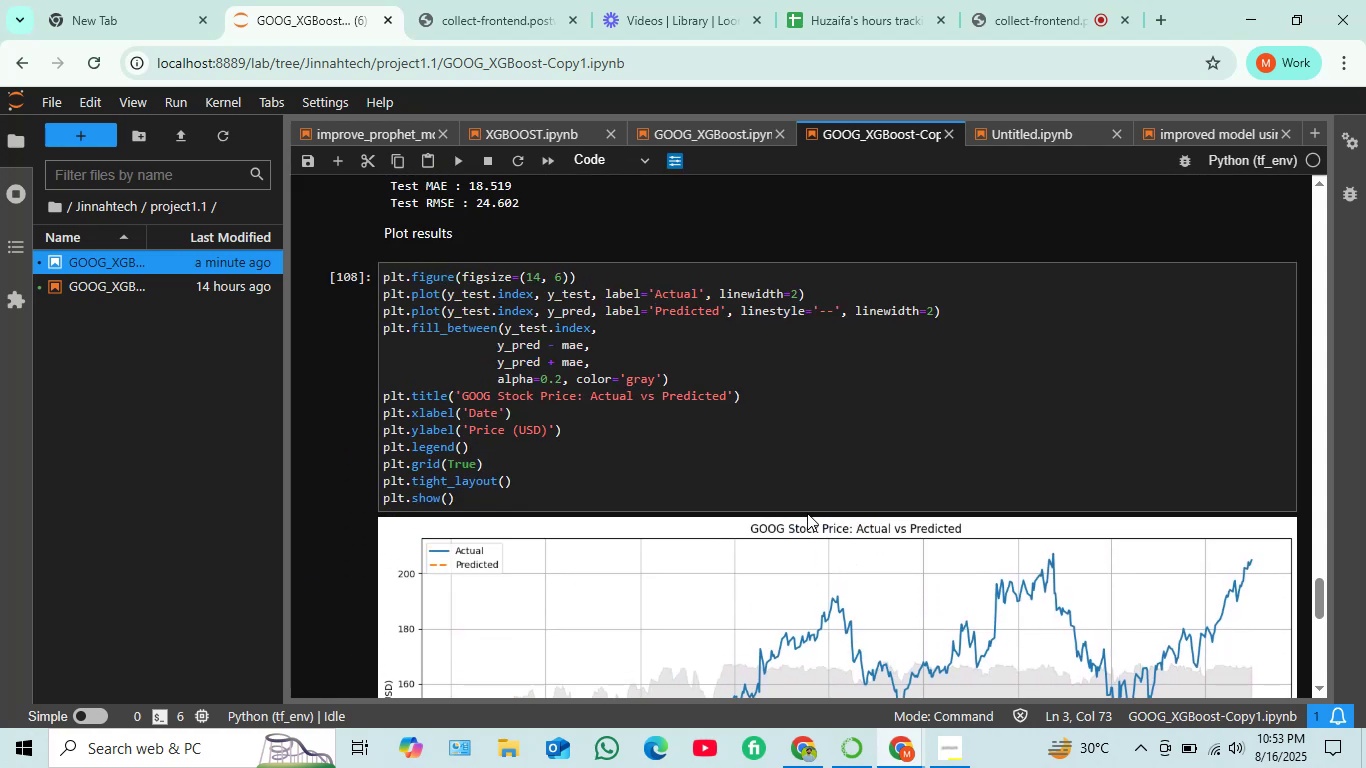 
scroll: coordinate [806, 513], scroll_direction: down, amount: 4.0
 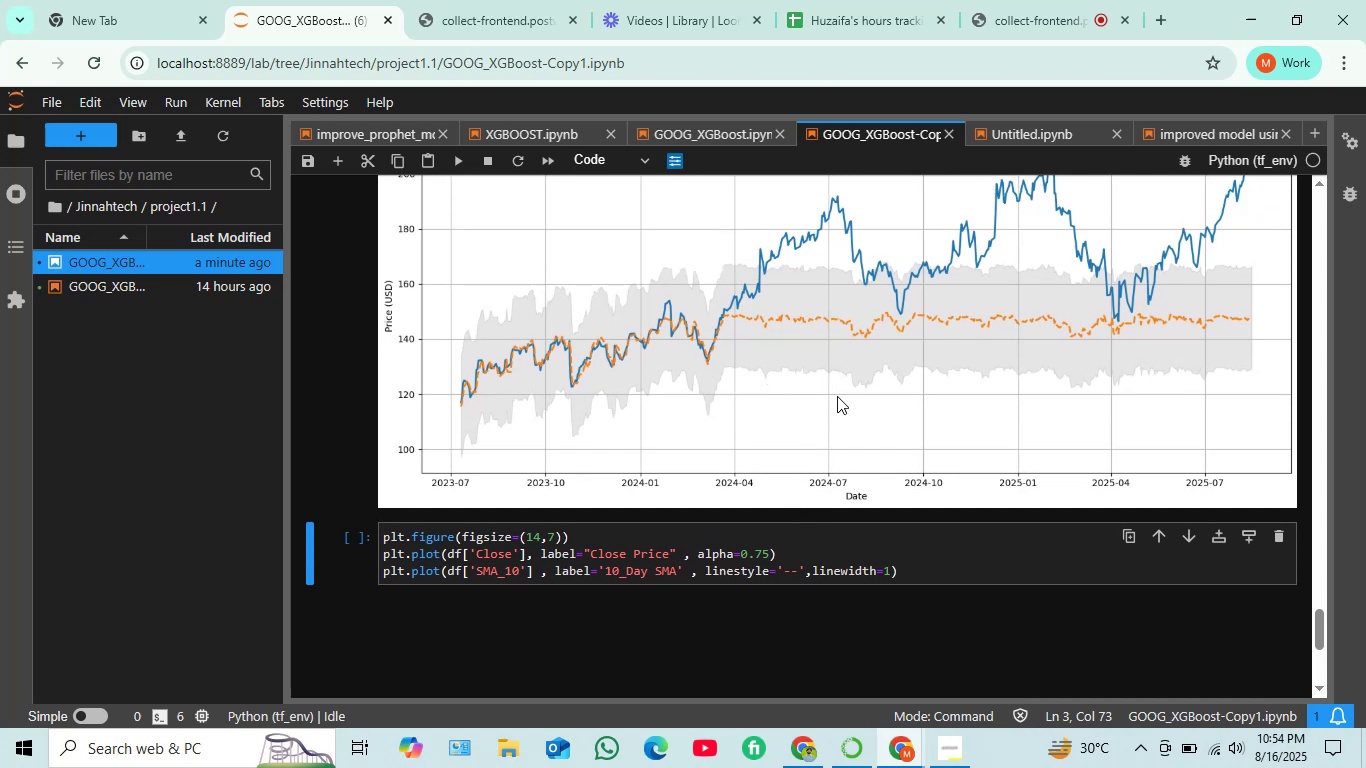 
wait(10.95)
 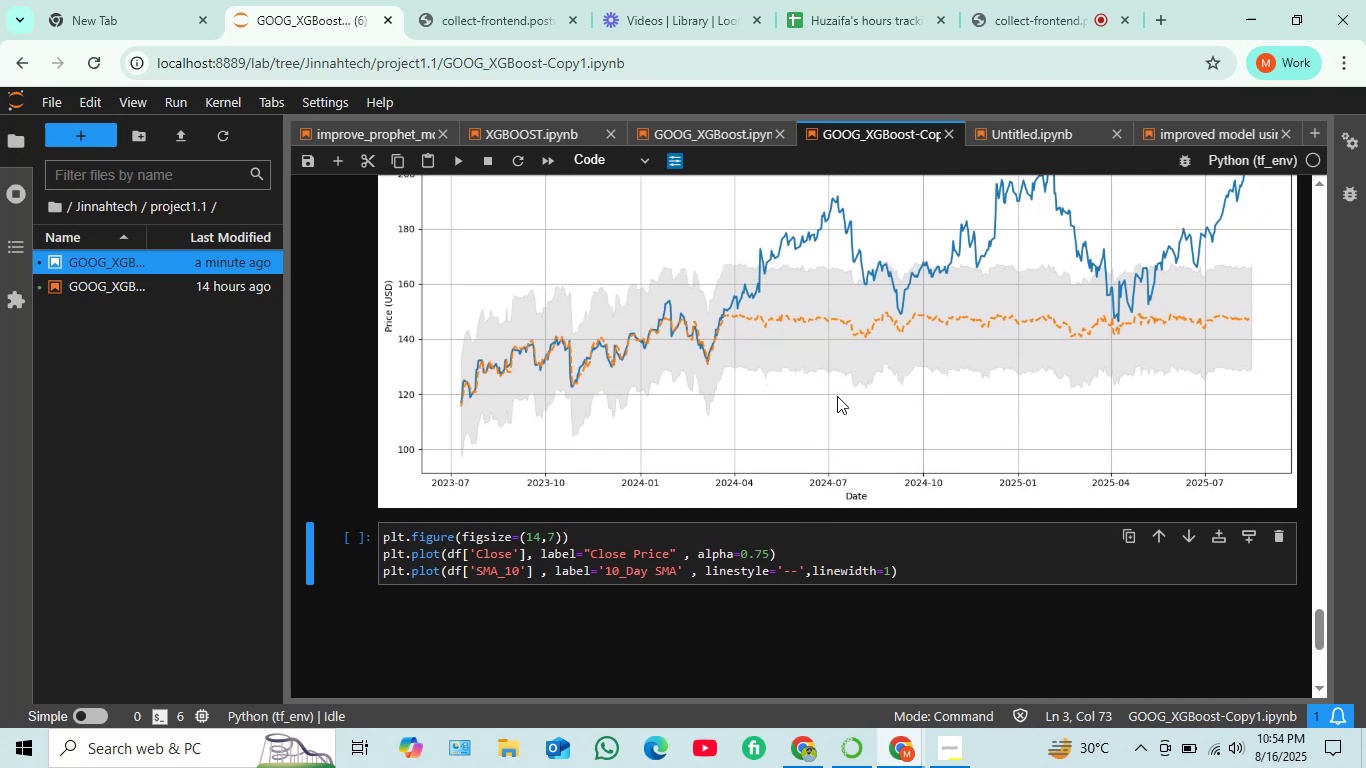 
scroll: coordinate [855, 508], scroll_direction: down, amount: 5.0
 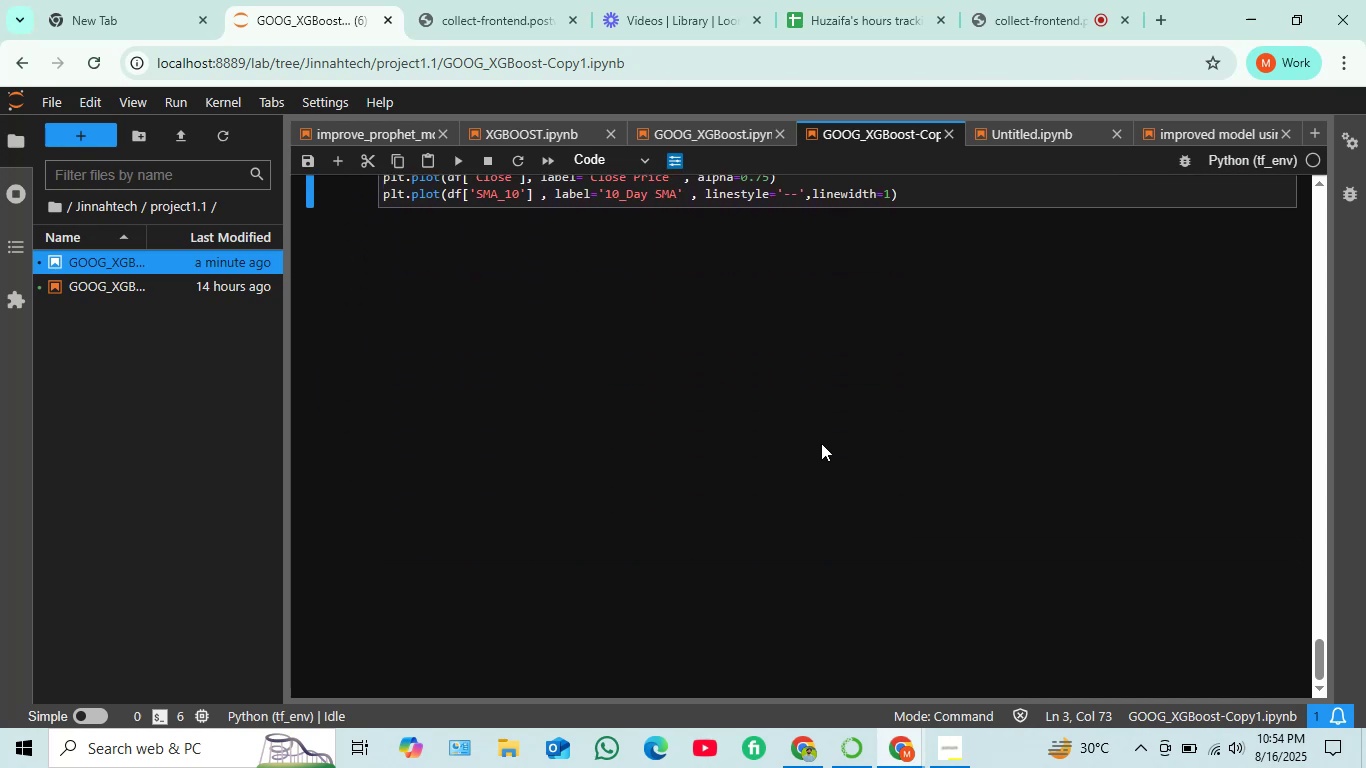 
scroll: coordinate [821, 443], scroll_direction: up, amount: 1.0
 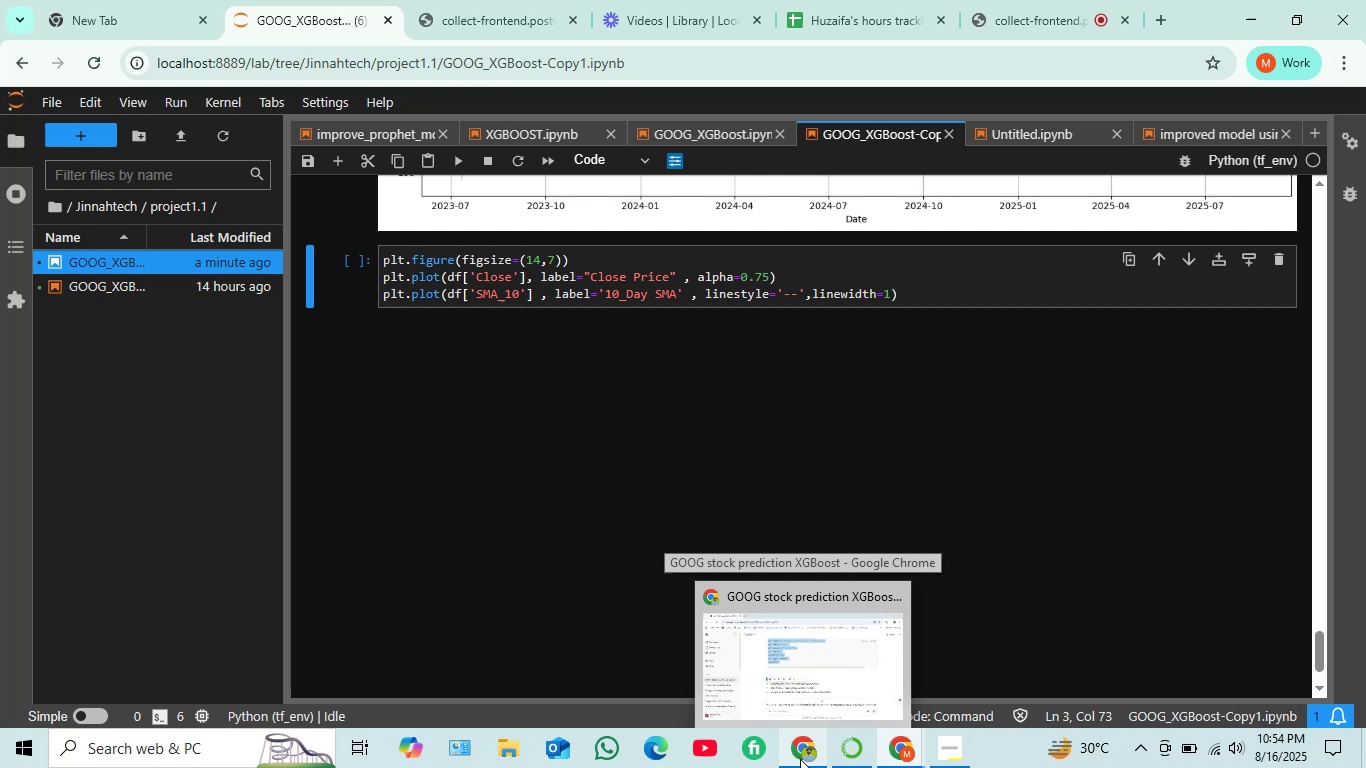 
wait(7.33)
 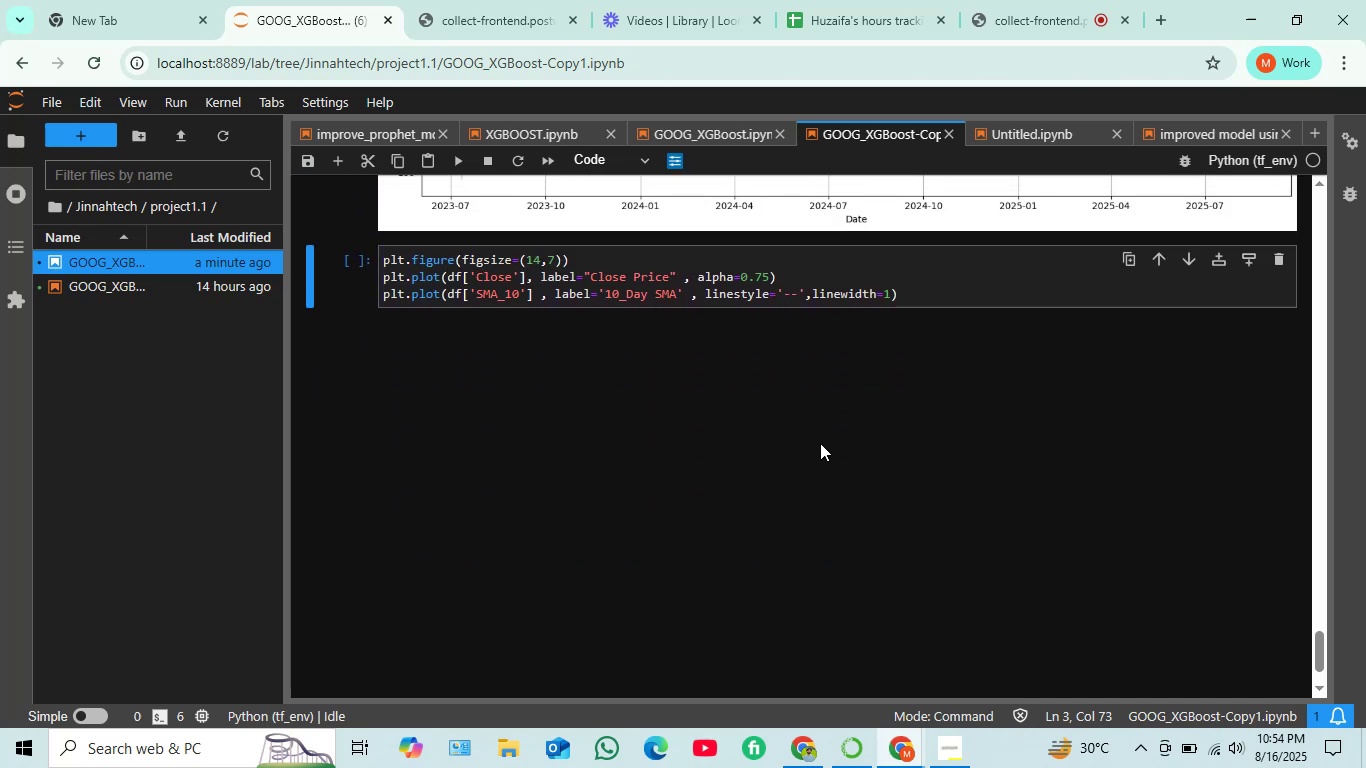 
left_click([800, 759])
 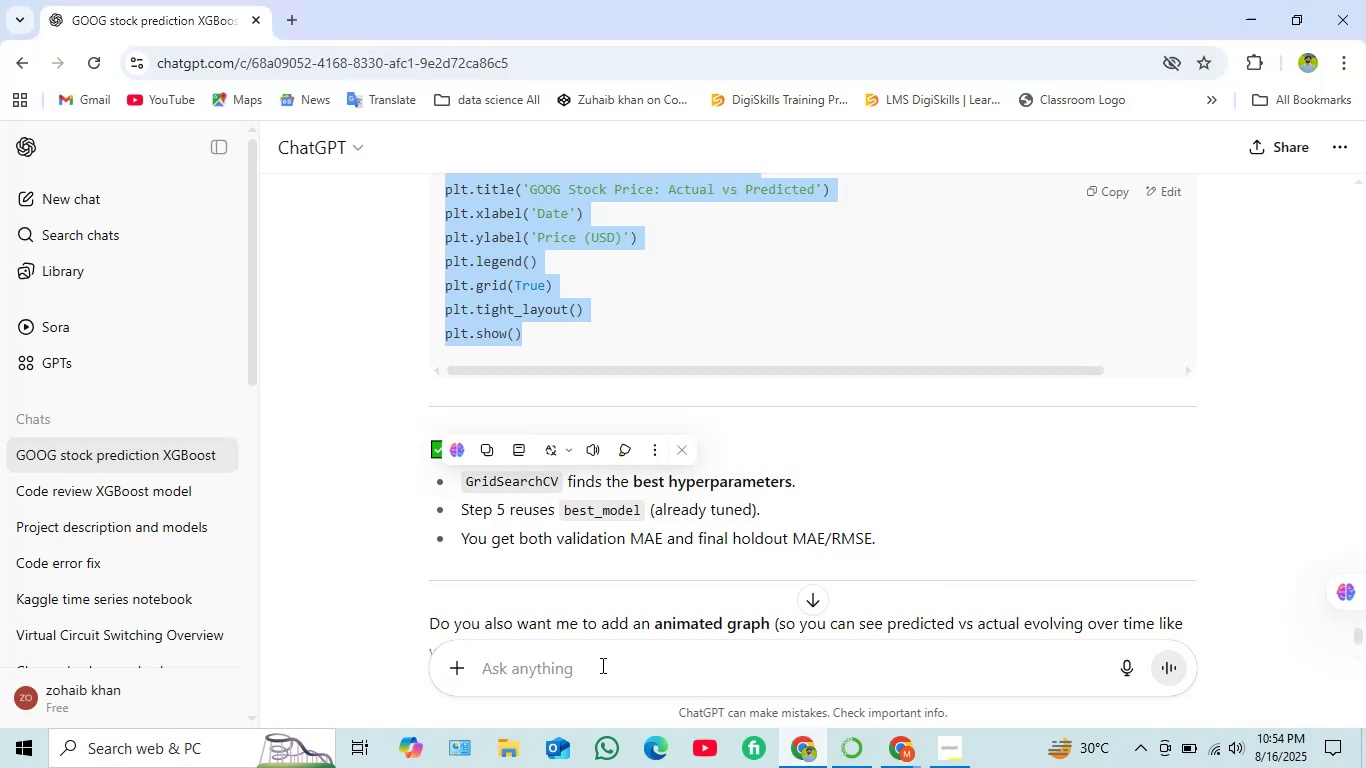 
left_click([598, 665])
 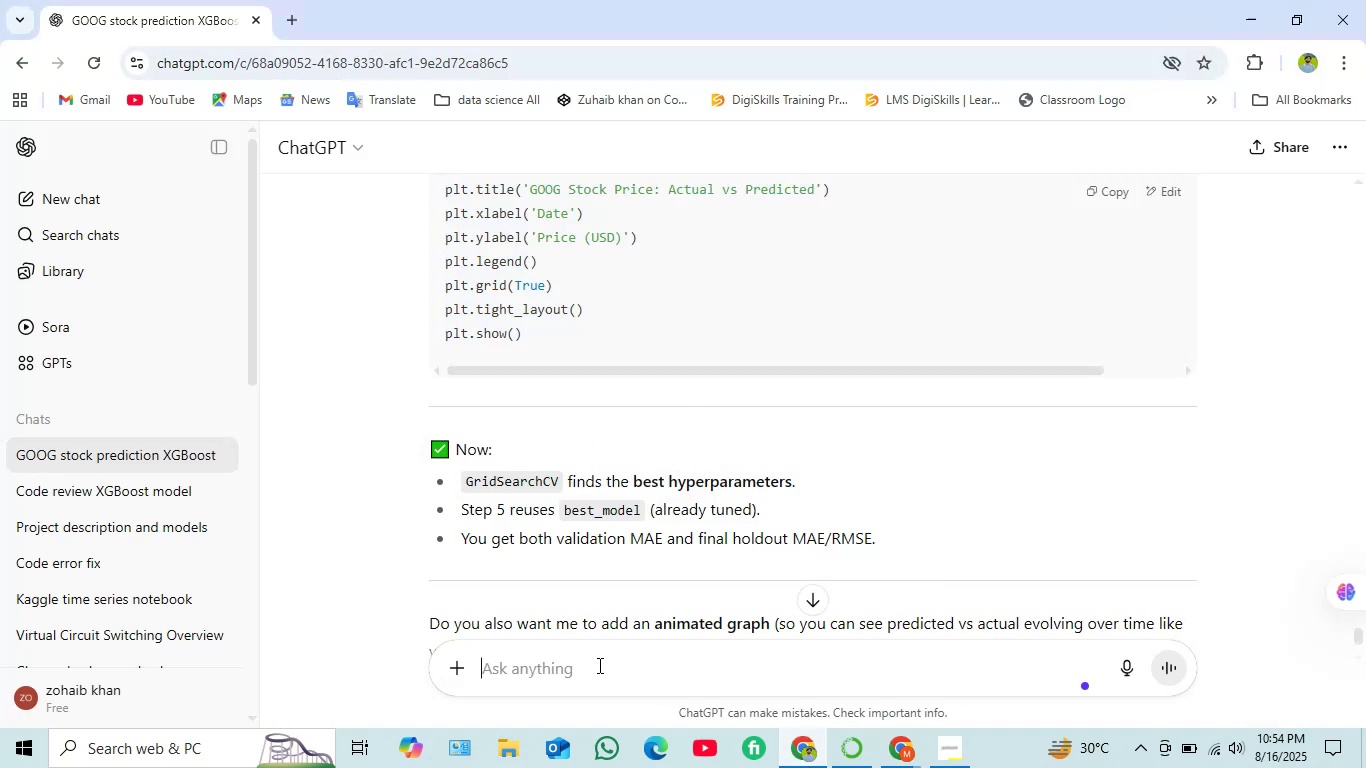 
type(i want to )
 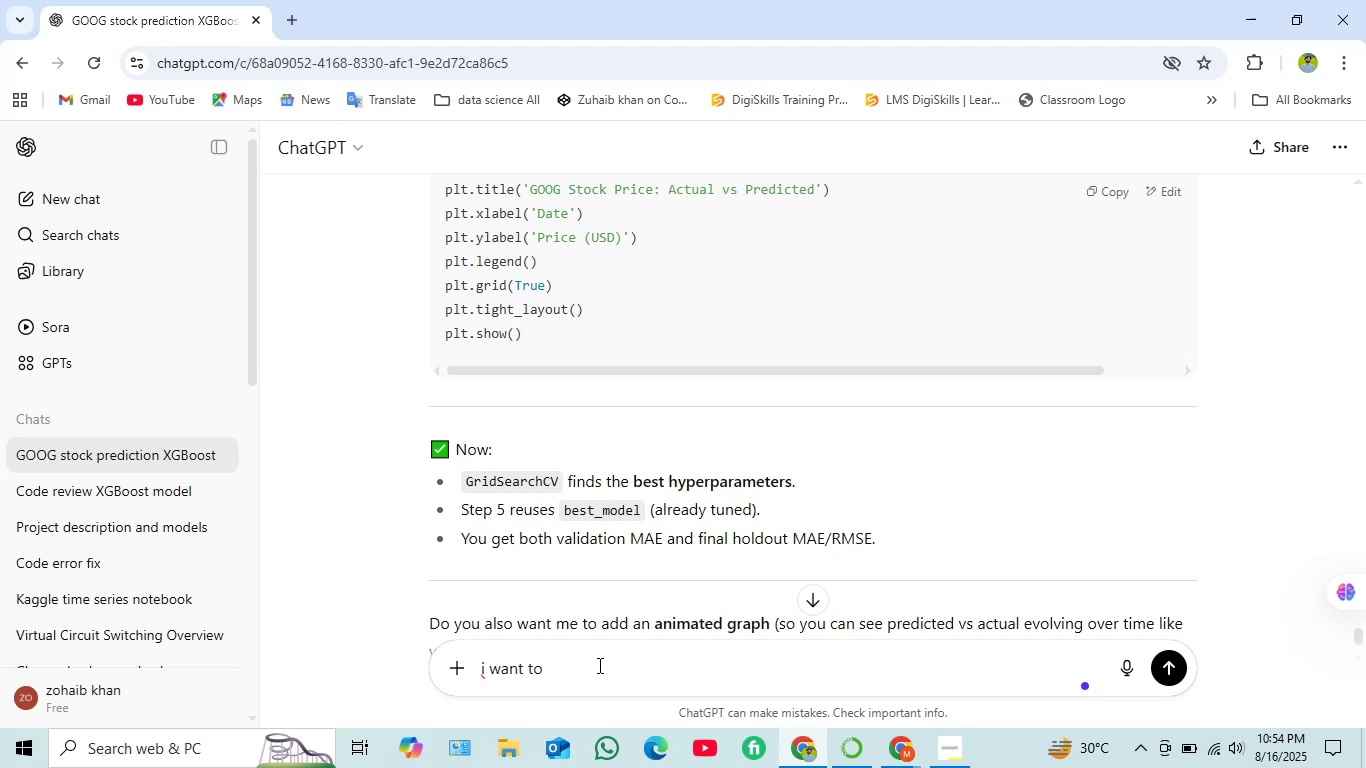 
type(my testing )
 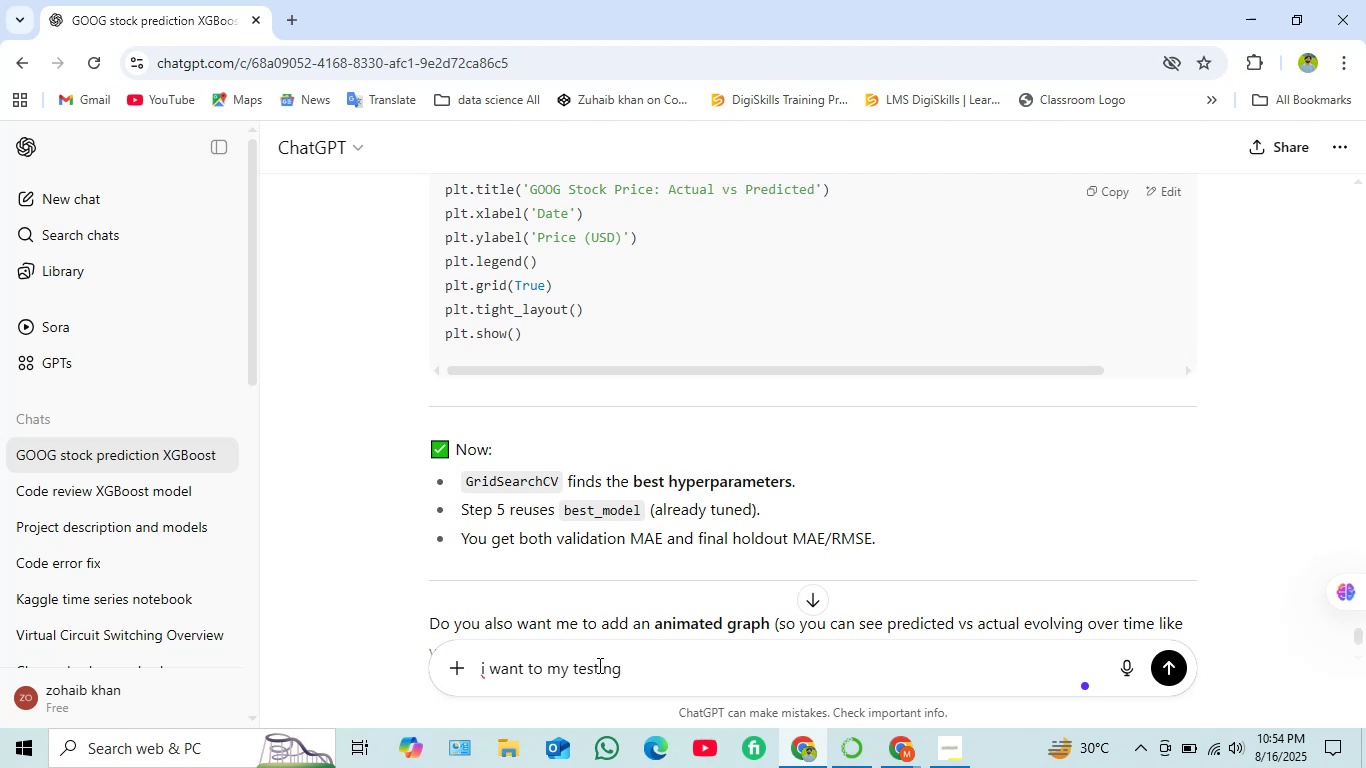 
wait(10.12)
 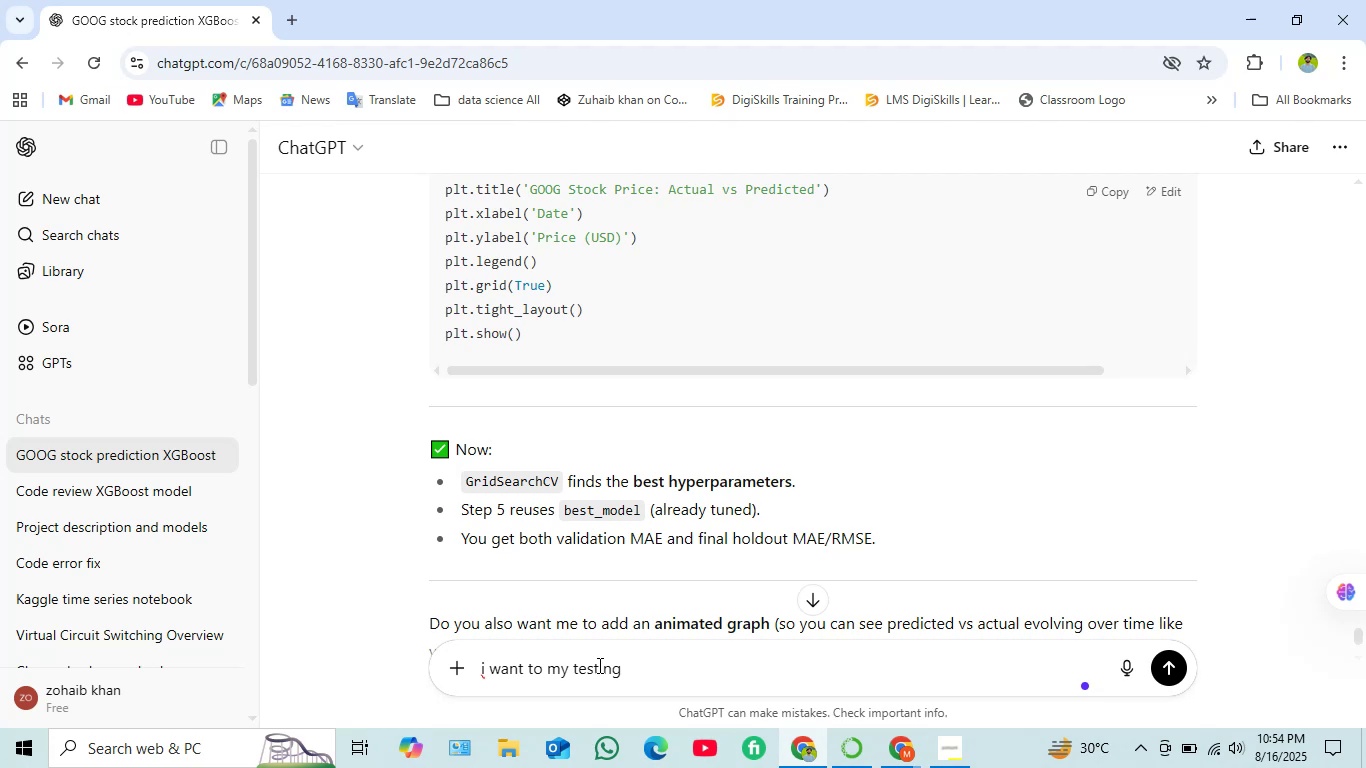 
key(Backspace)
key(Backspace)
key(Backspace)
key(Backspace)
key(Backspace)
key(Backspace)
key(Backspace)
key(Backspace)
type(training dataset have all the previous data till20)
key(Backspace)
key(Backspace)
type( )
 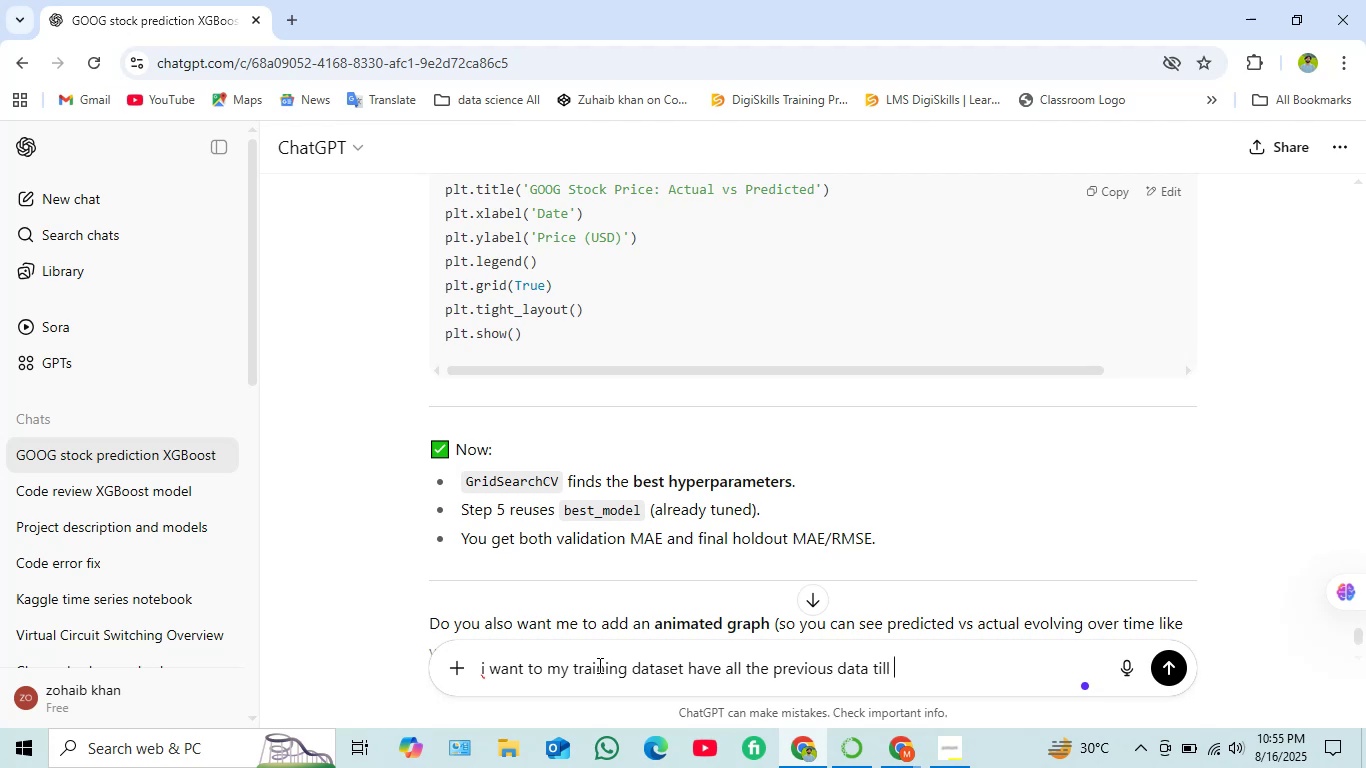 
wait(7.41)
 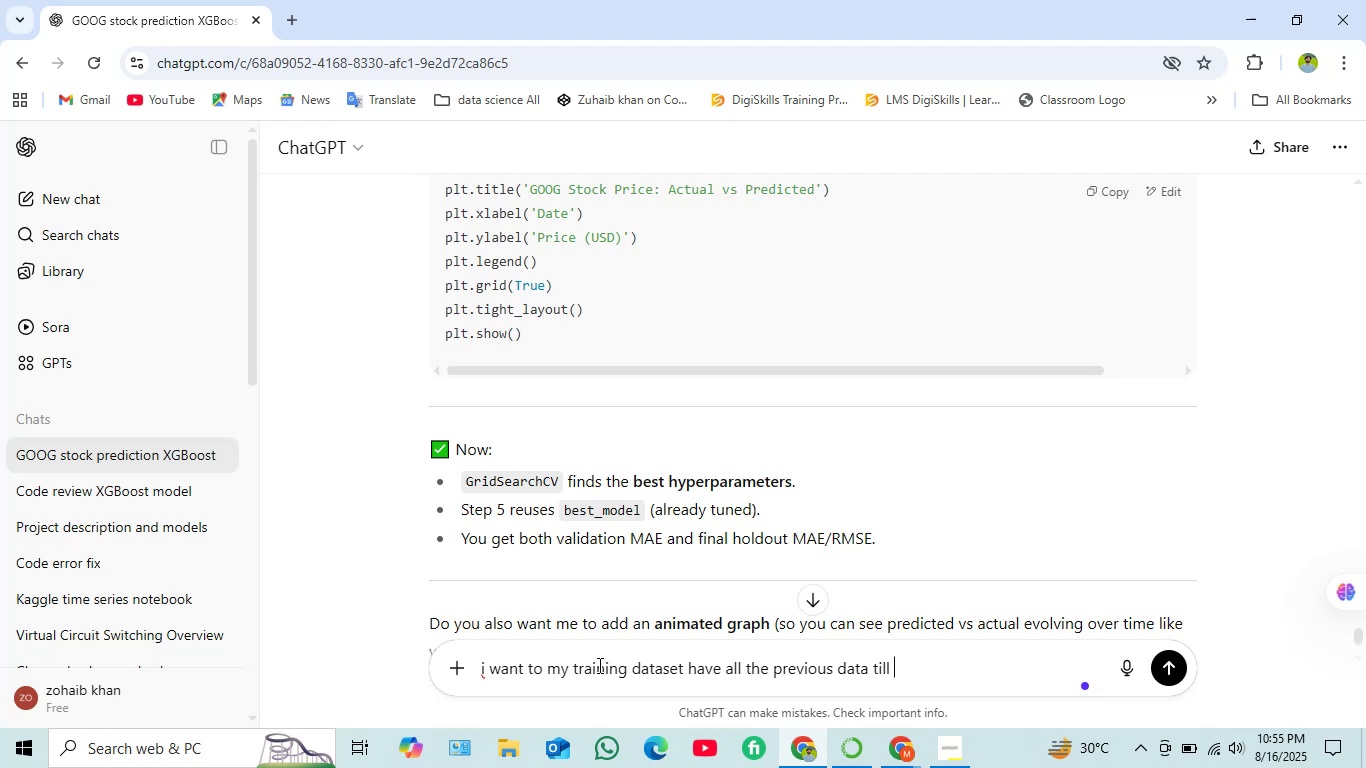 
type(31,)
key(Backspace)
type(_1)
key(Backspace)
key(Backspace)
type(-12-2024 and my testing )
 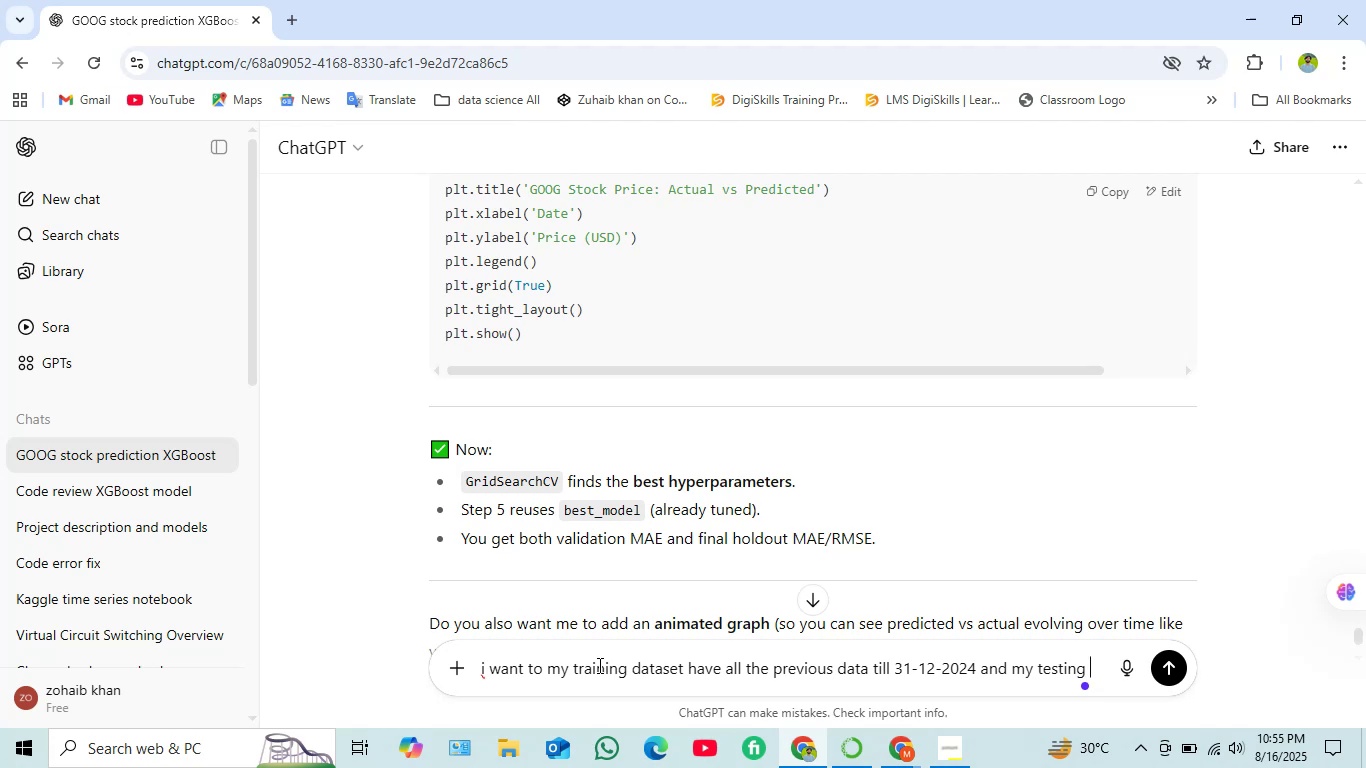 
wait(5.23)
 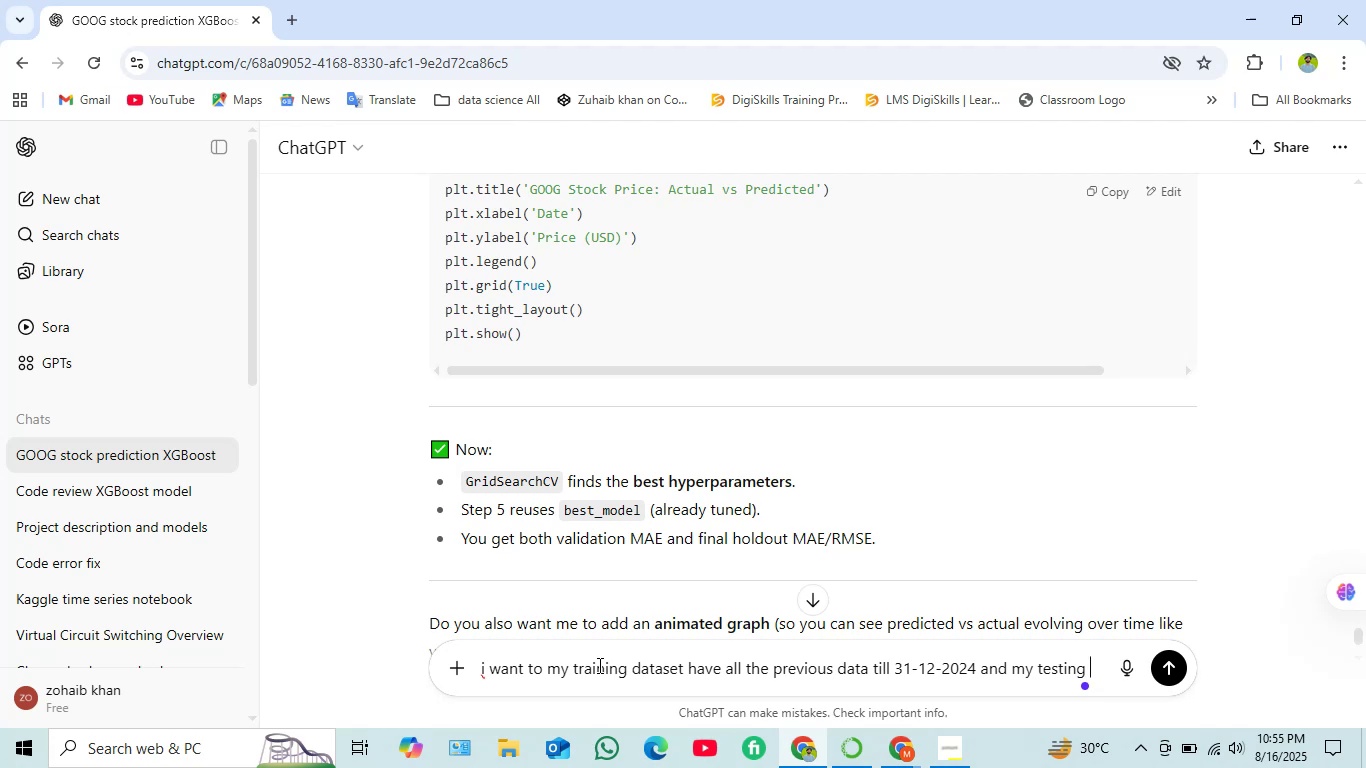 
type(data should have 2025 data)
 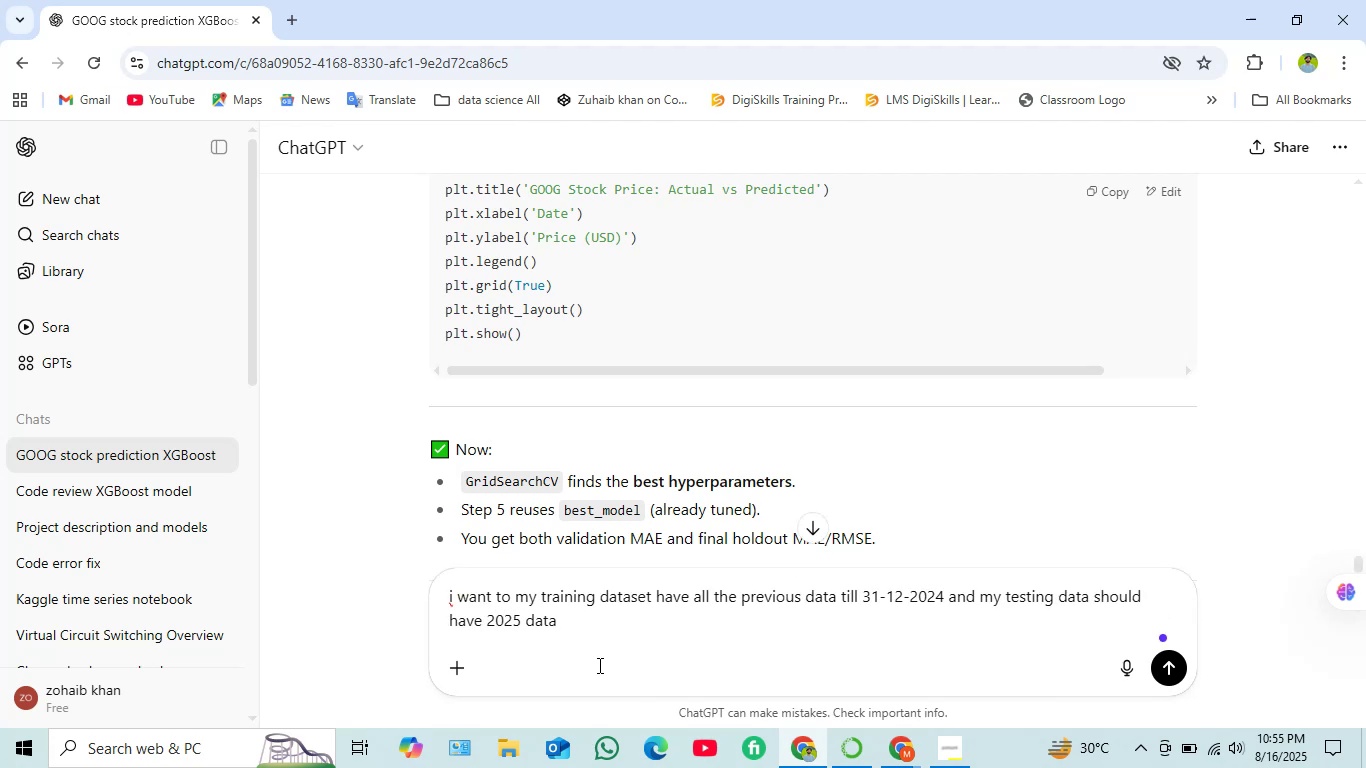 
key(Enter)
 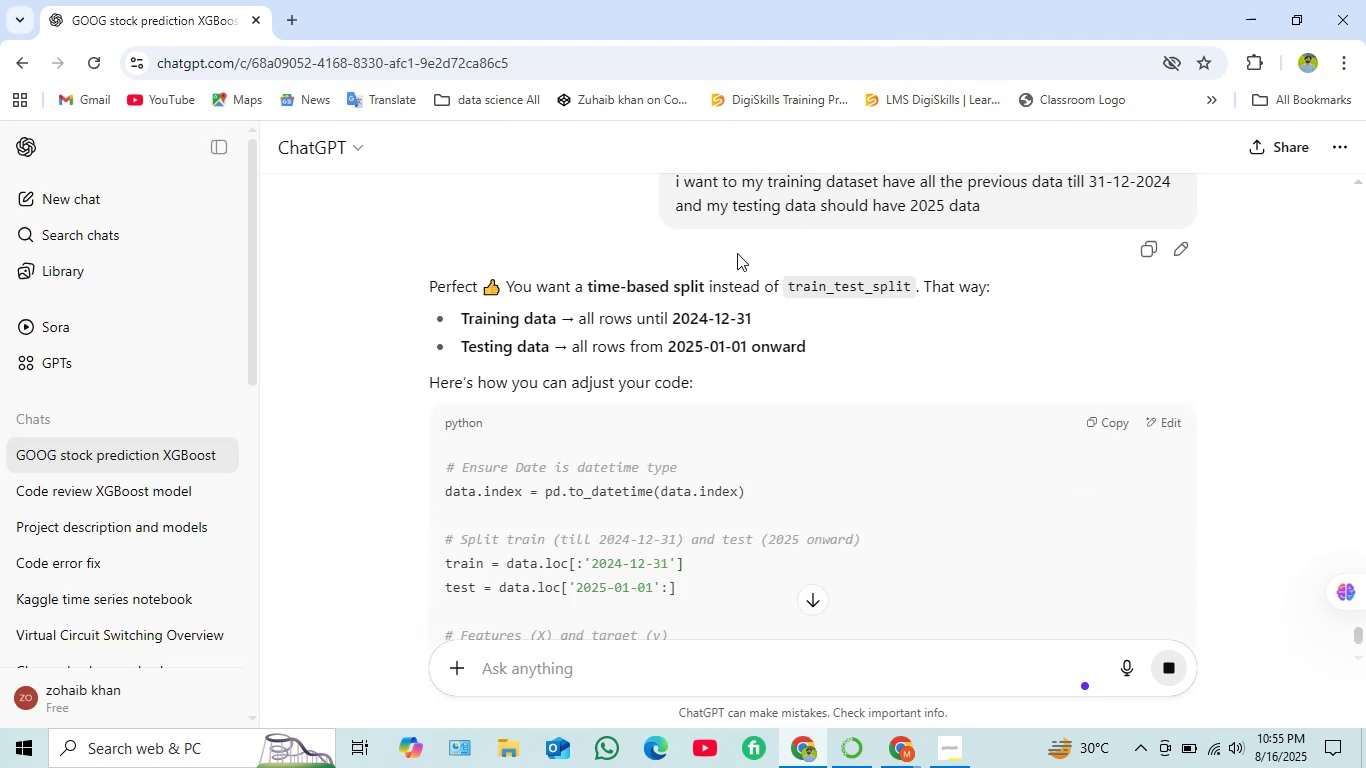 
wait(7.4)
 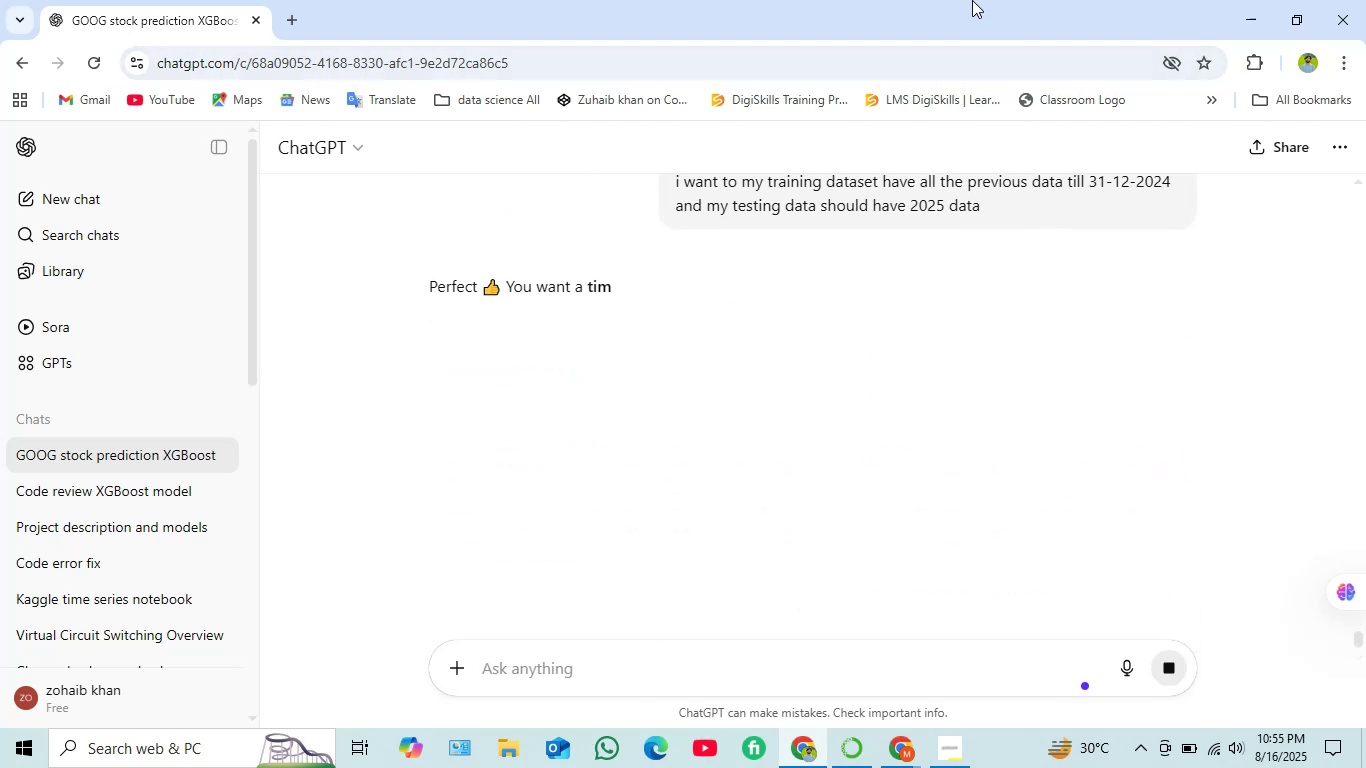 
scroll: coordinate [557, 323], scroll_direction: down, amount: 3.0
 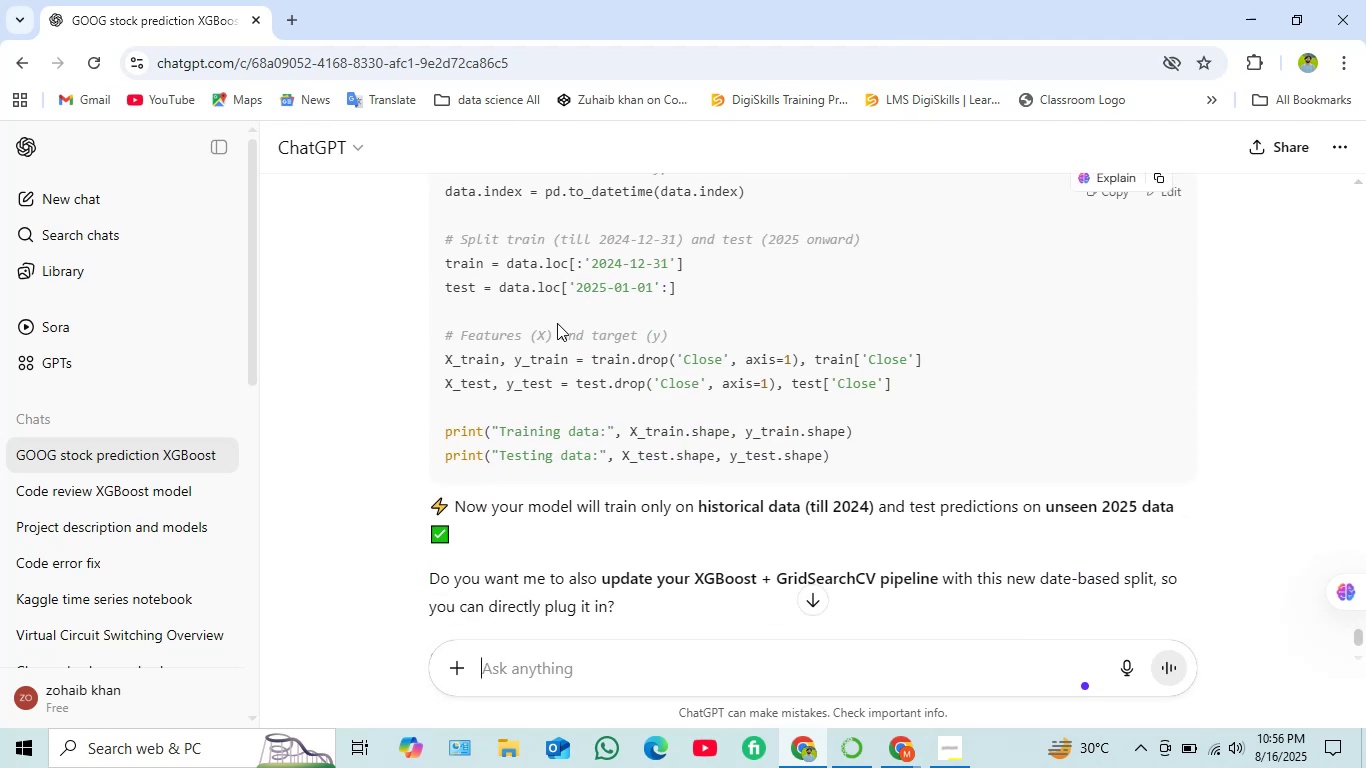 
wait(5.31)
 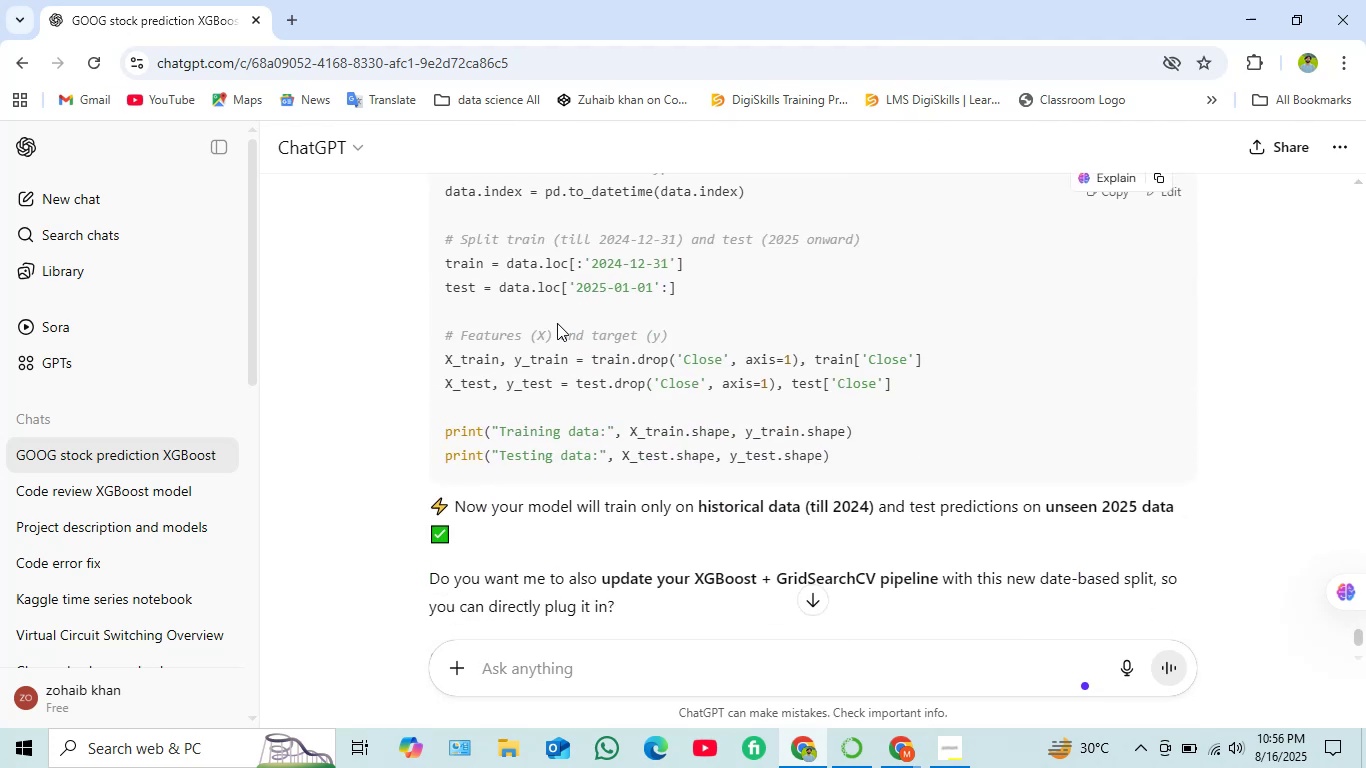 
scroll: coordinate [557, 323], scroll_direction: up, amount: 1.0
 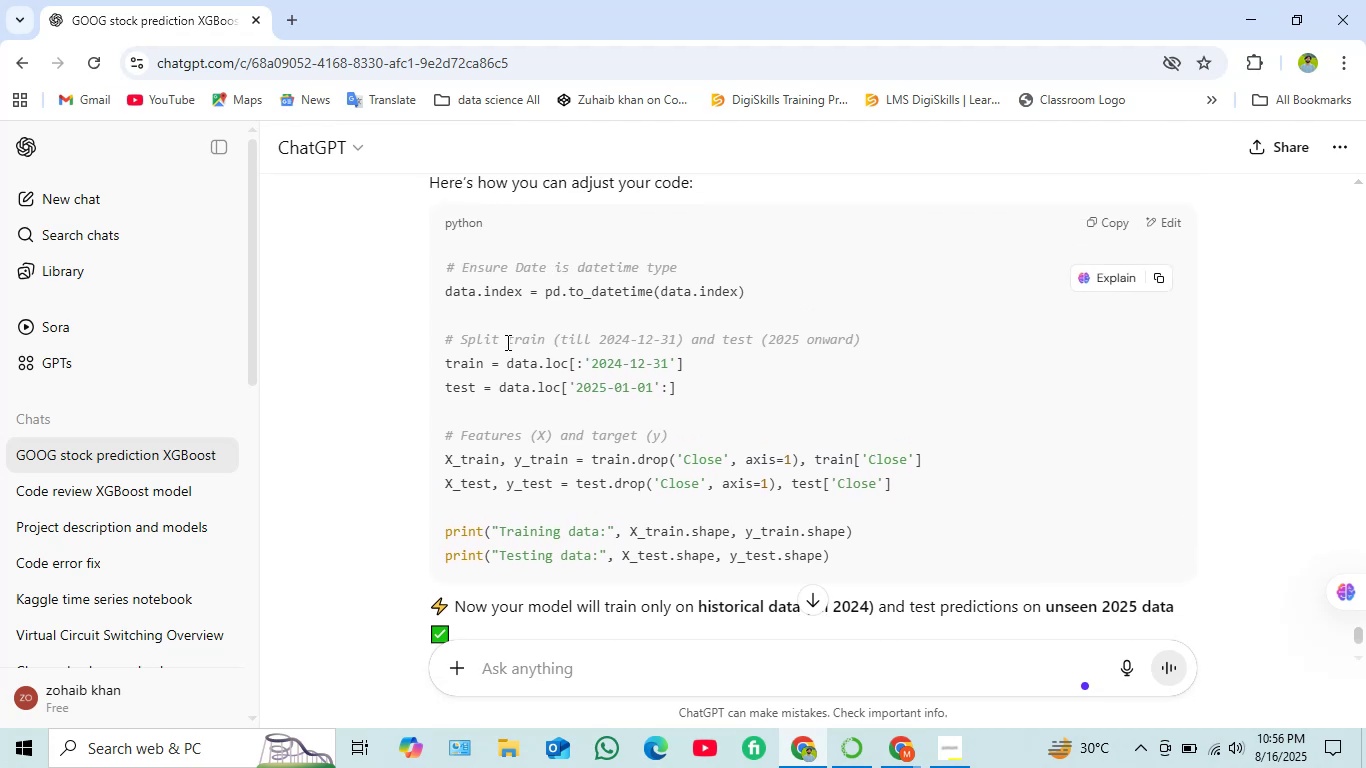 
wait(7.3)
 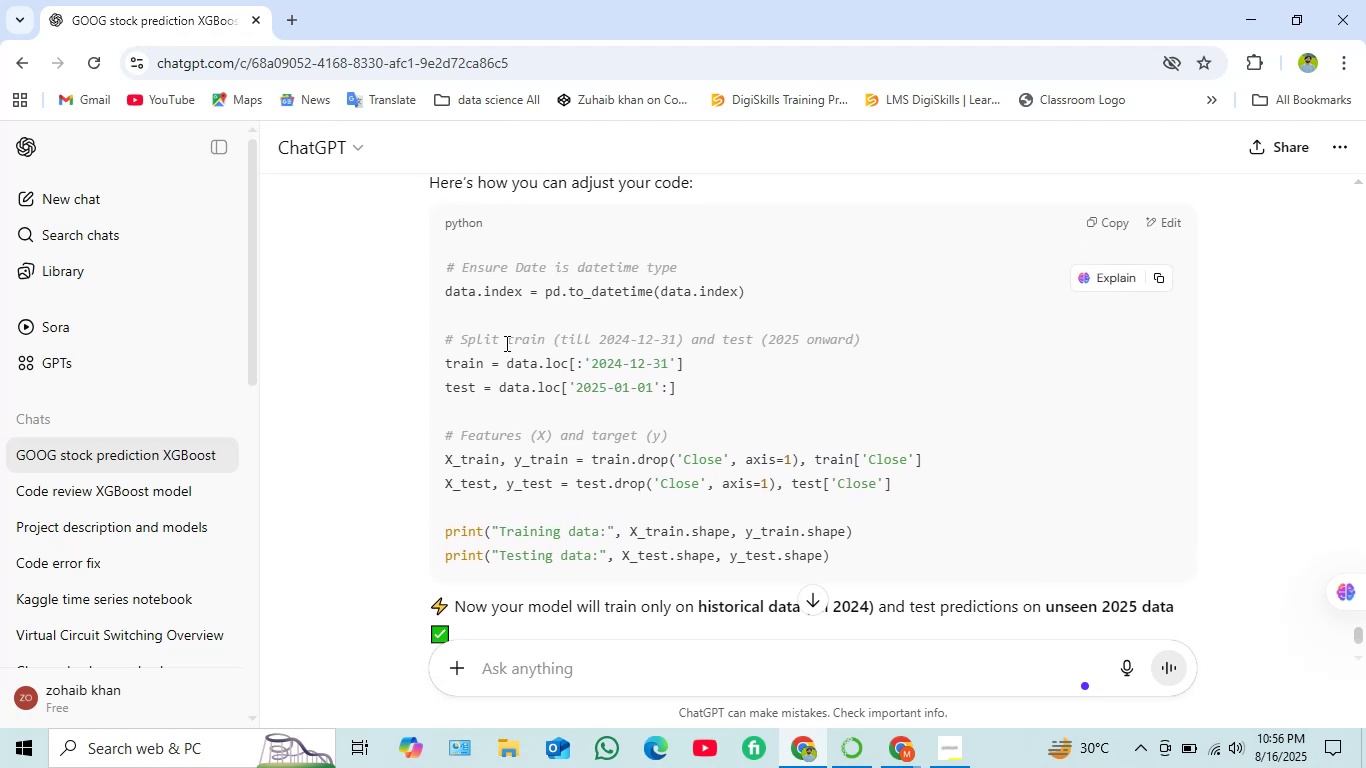 
scroll: coordinate [540, 322], scroll_direction: up, amount: 1.0
 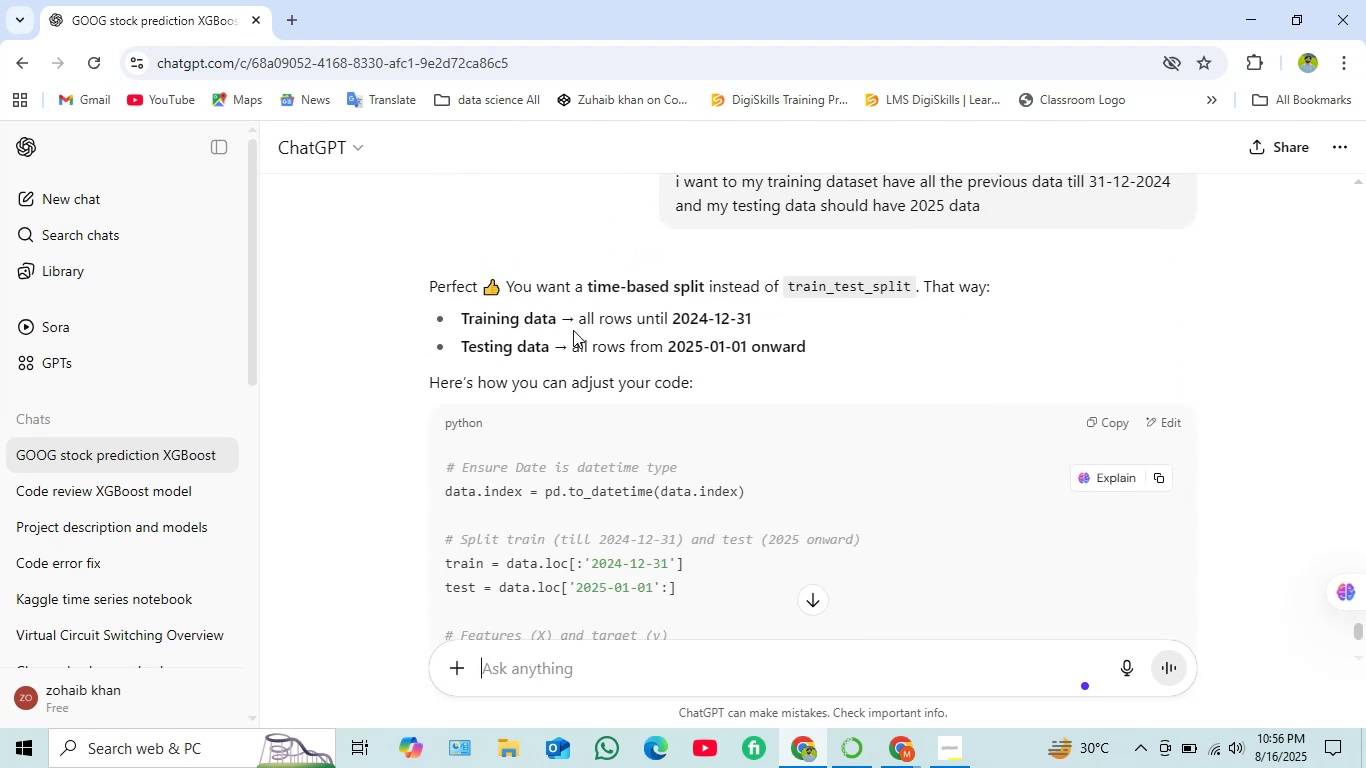 
wait(9.7)
 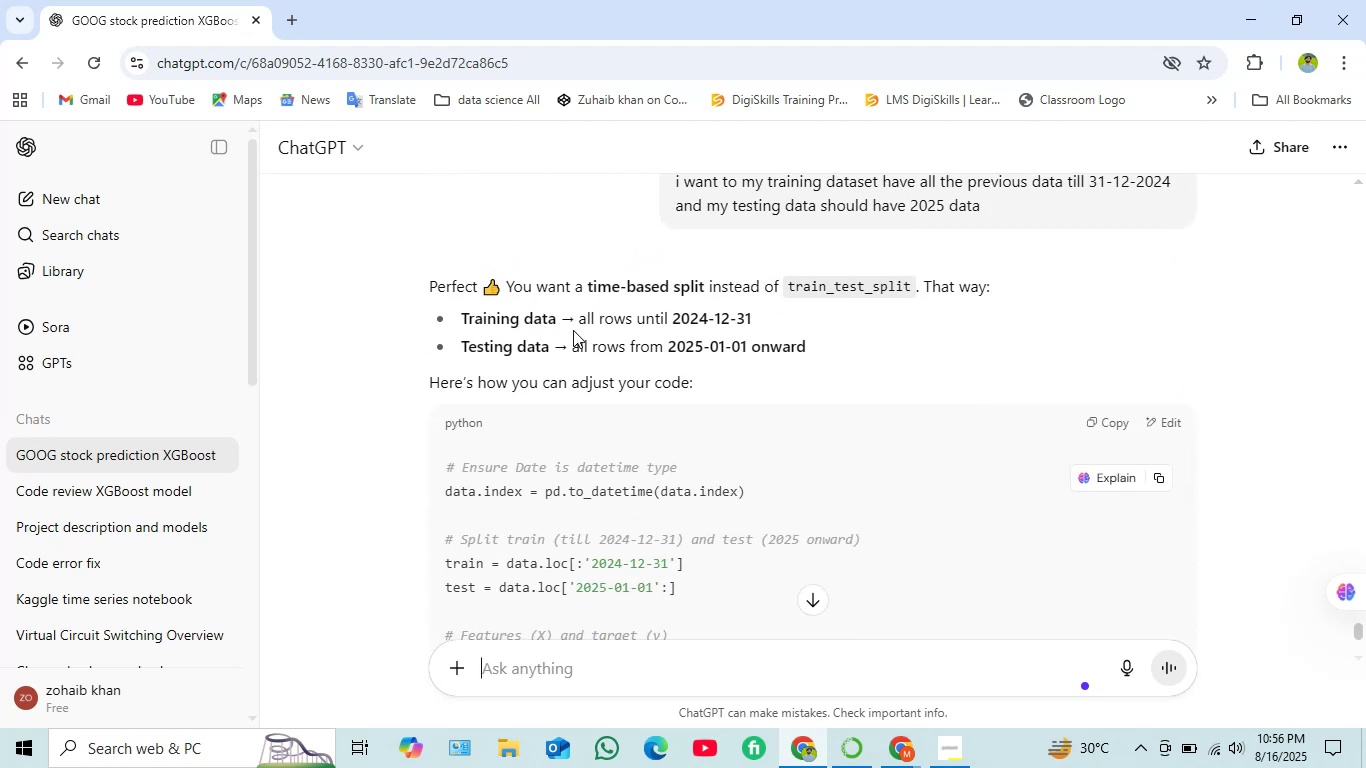 
scroll: coordinate [643, 325], scroll_direction: down, amount: 1.0
 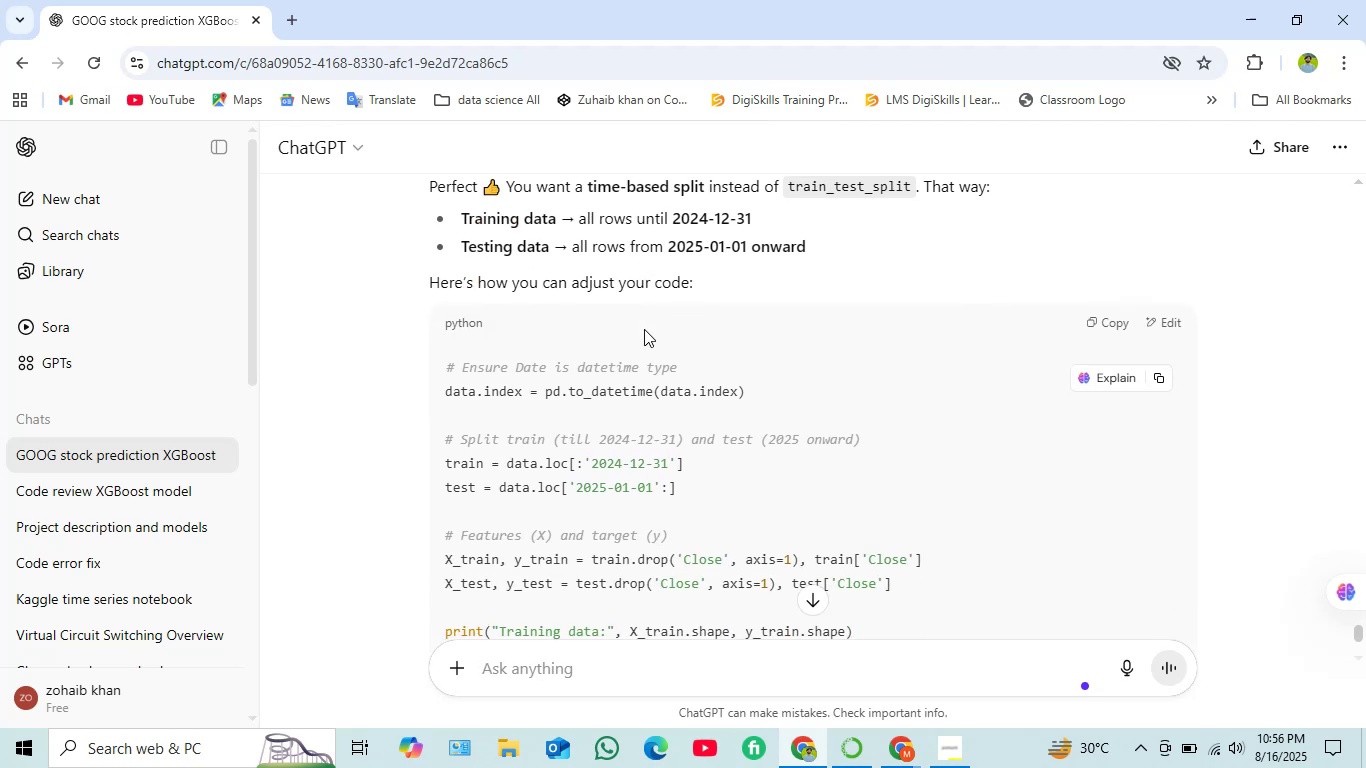 
wait(5.51)
 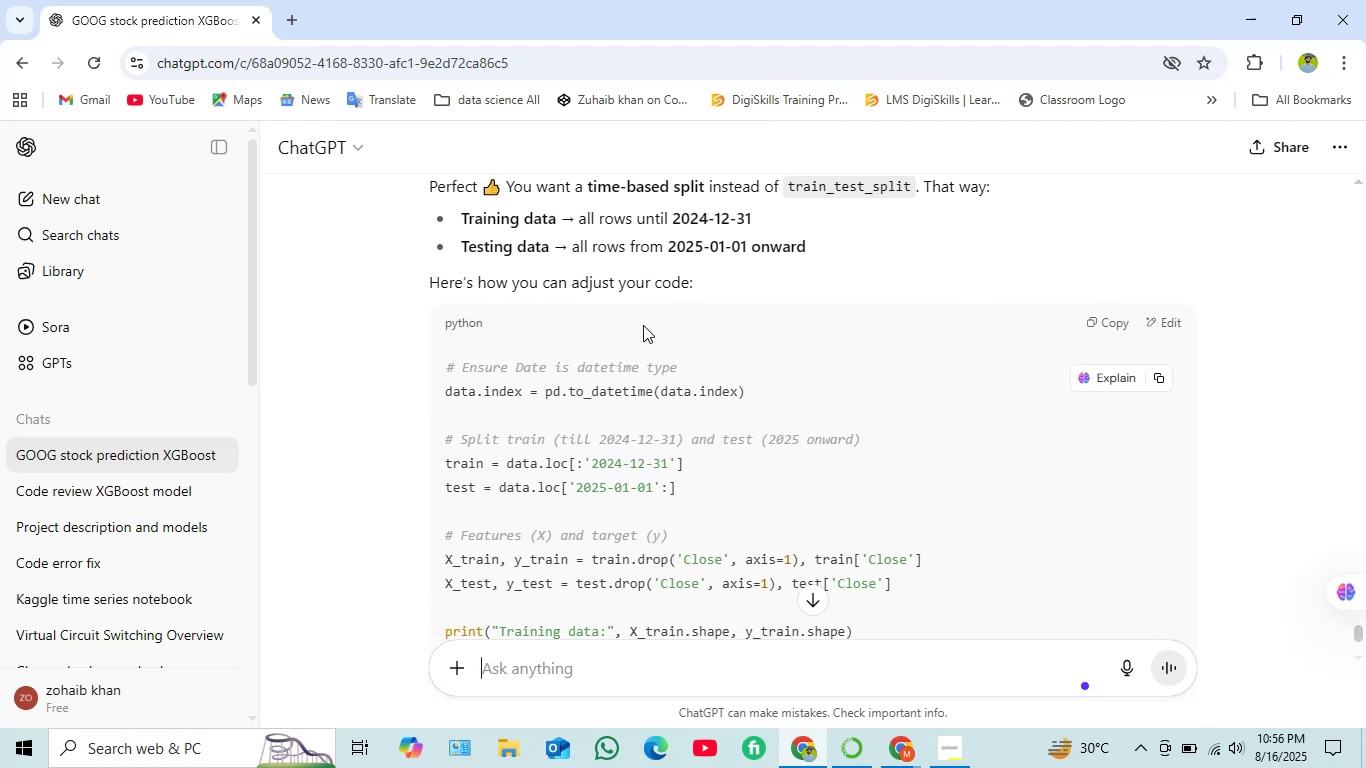 
scroll: coordinate [643, 343], scroll_direction: down, amount: 4.0
 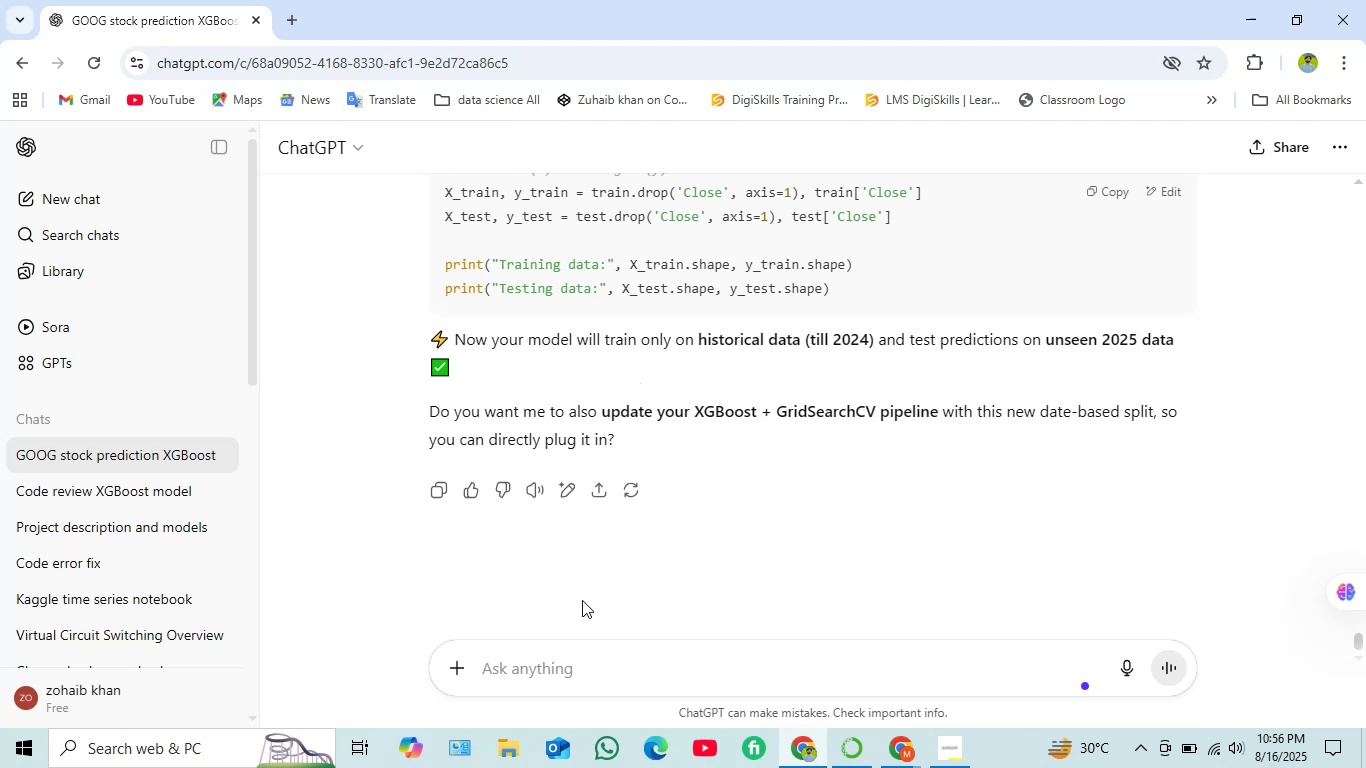 
left_click([571, 669])
 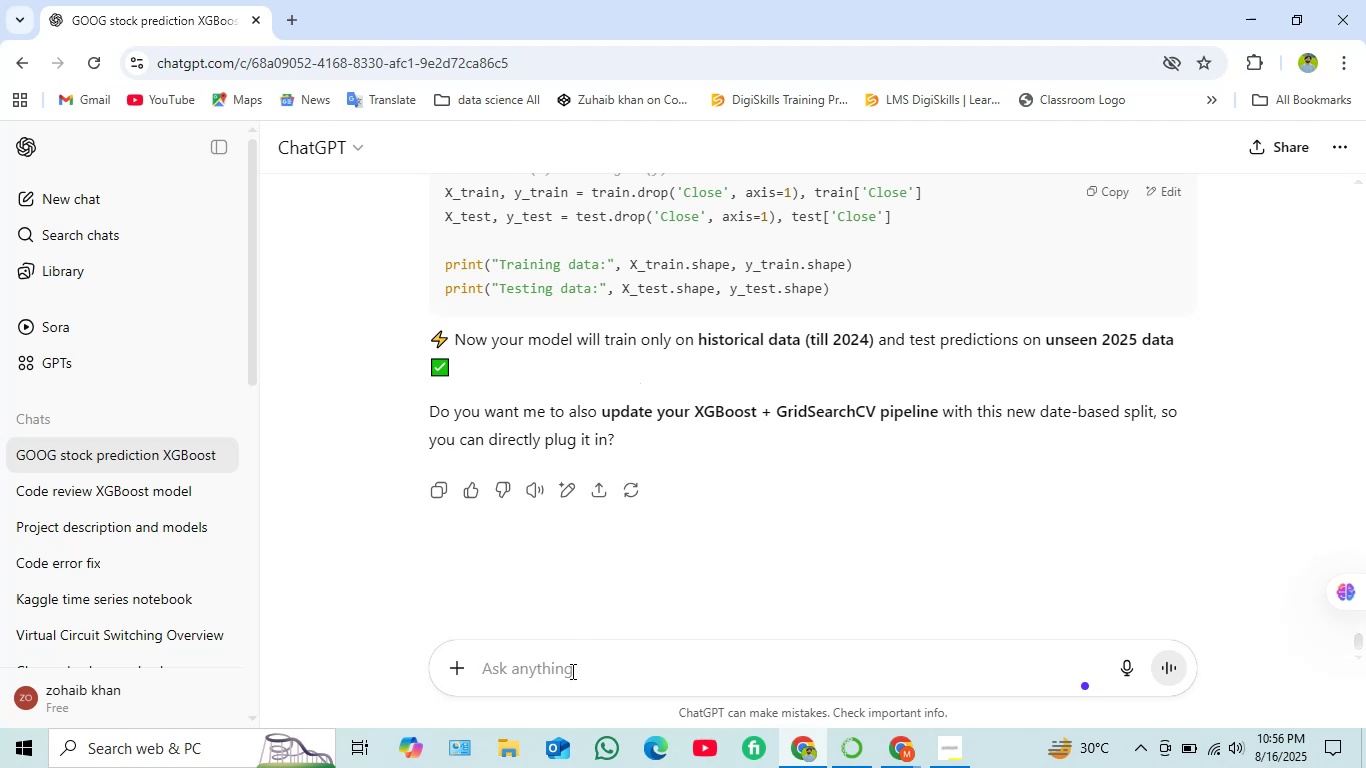 
type(yes please)
 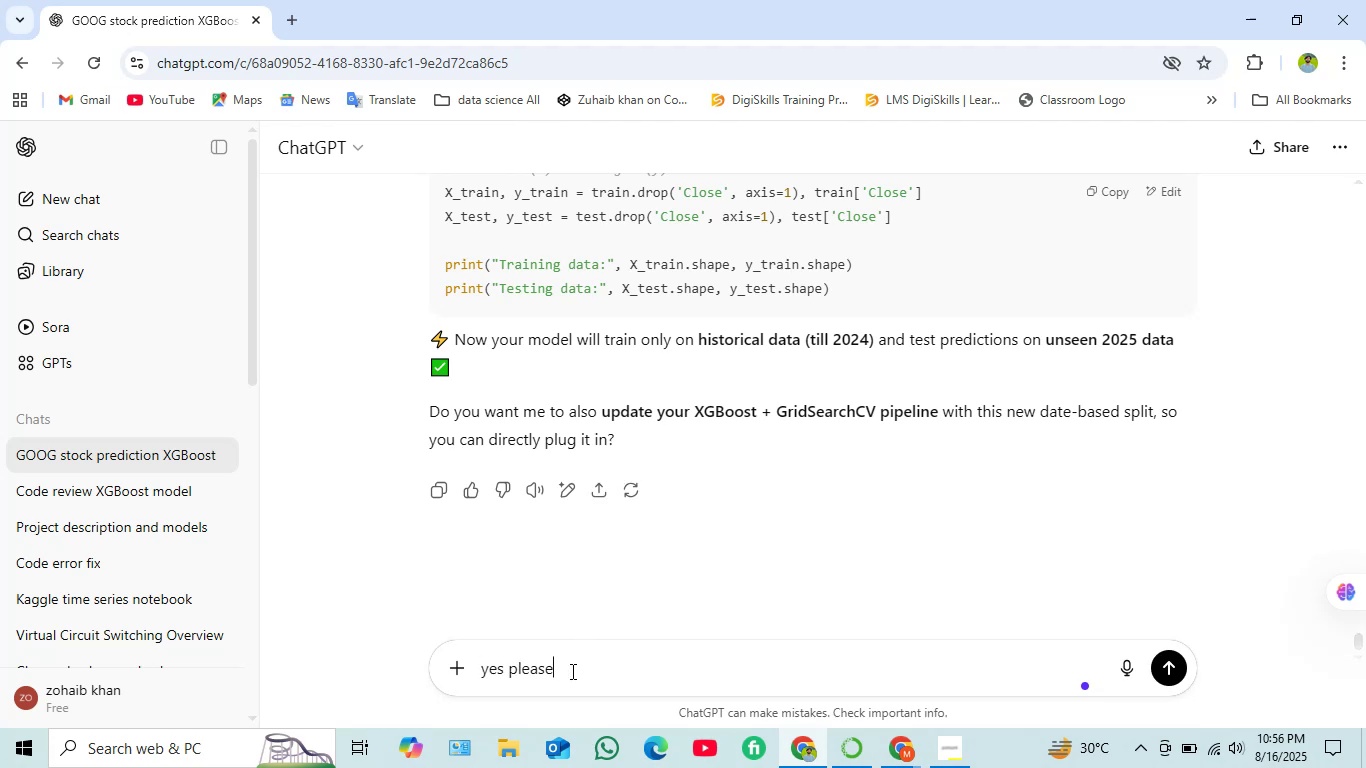 
key(Enter)
 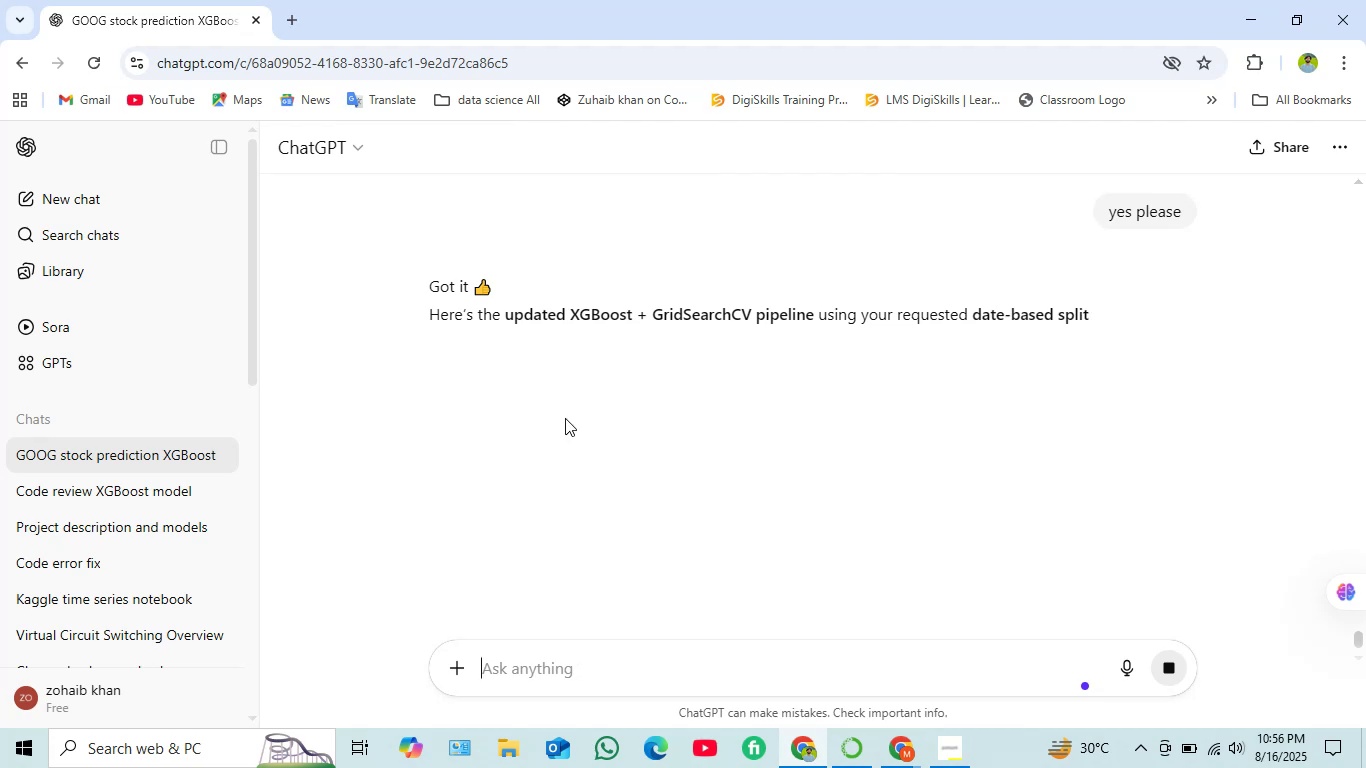 
scroll: coordinate [595, 453], scroll_direction: down, amount: 9.0
 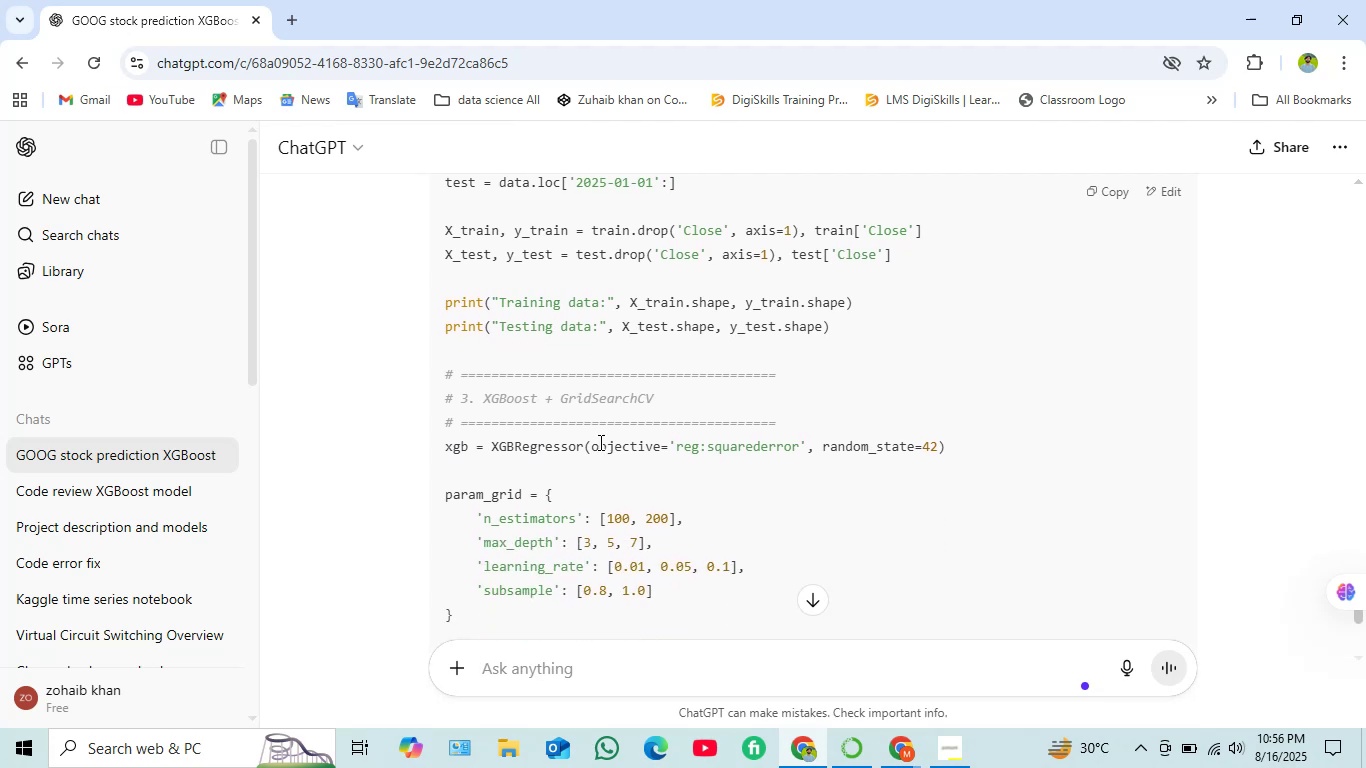 
scroll: coordinate [600, 440], scroll_direction: down, amount: 7.0
 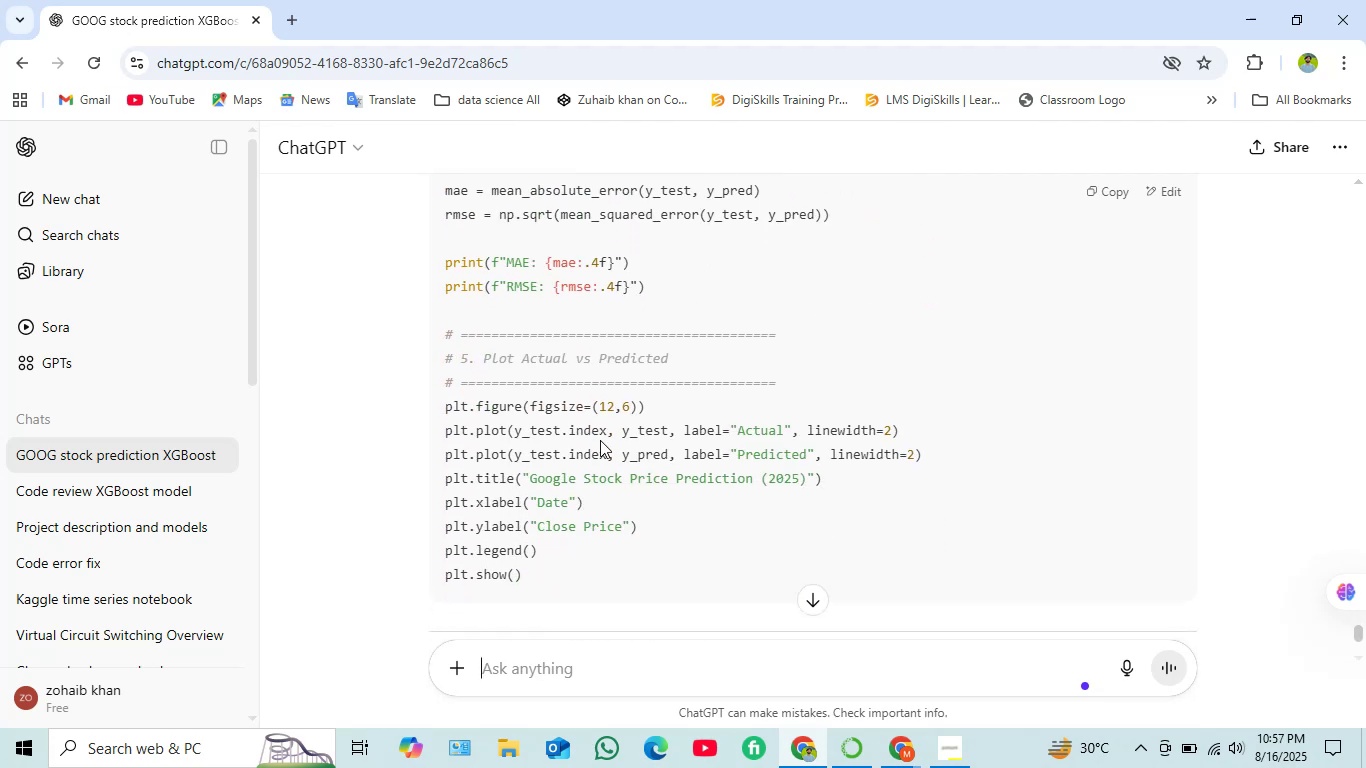 
scroll: coordinate [592, 445], scroll_direction: up, amount: 9.0
 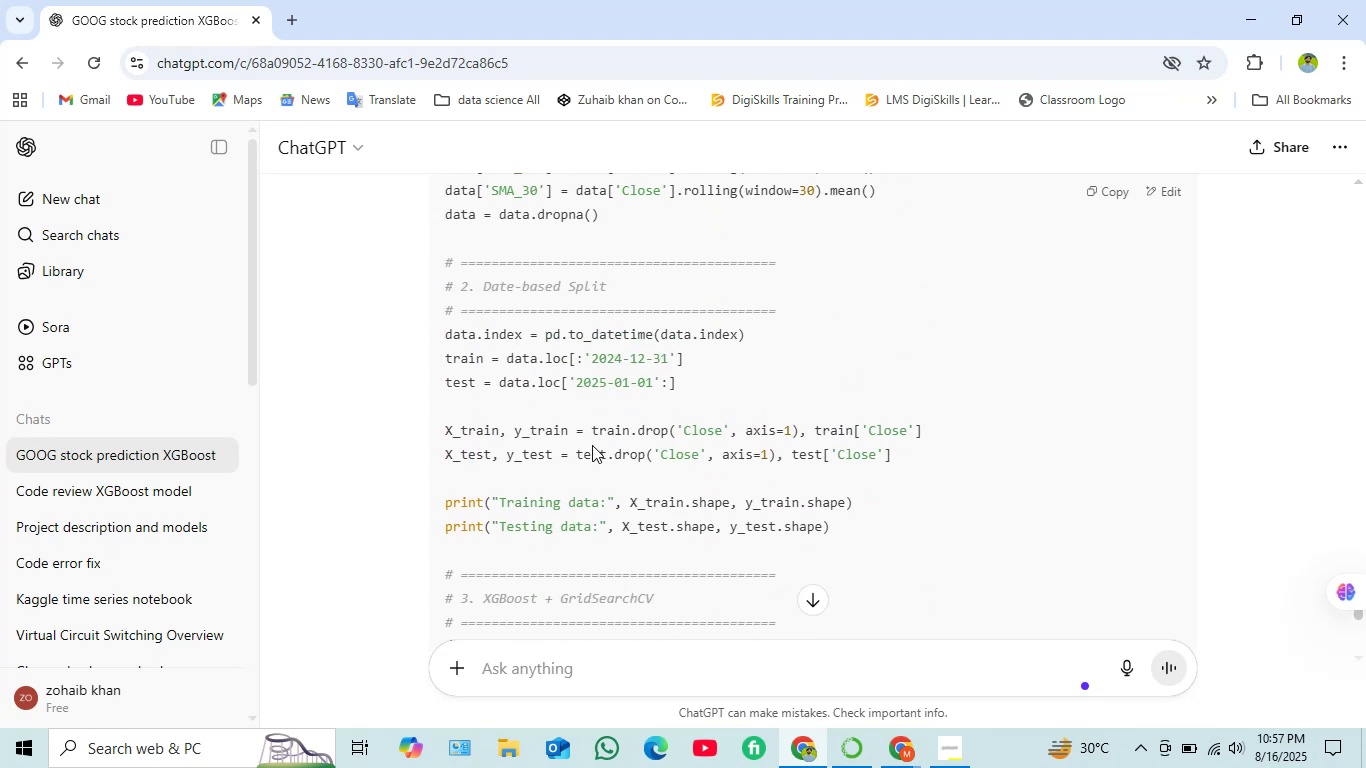 
scroll: coordinate [592, 445], scroll_direction: up, amount: 3.0
 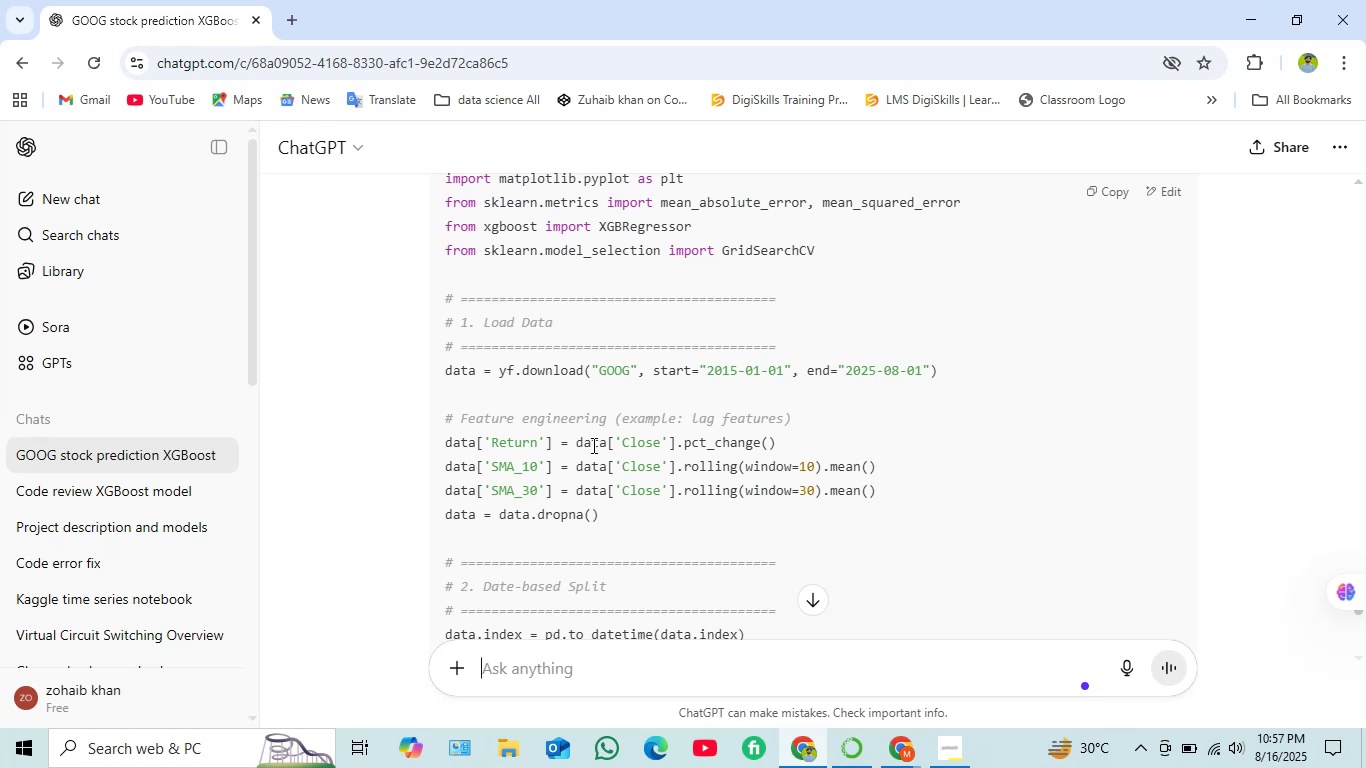 
wait(5.04)
 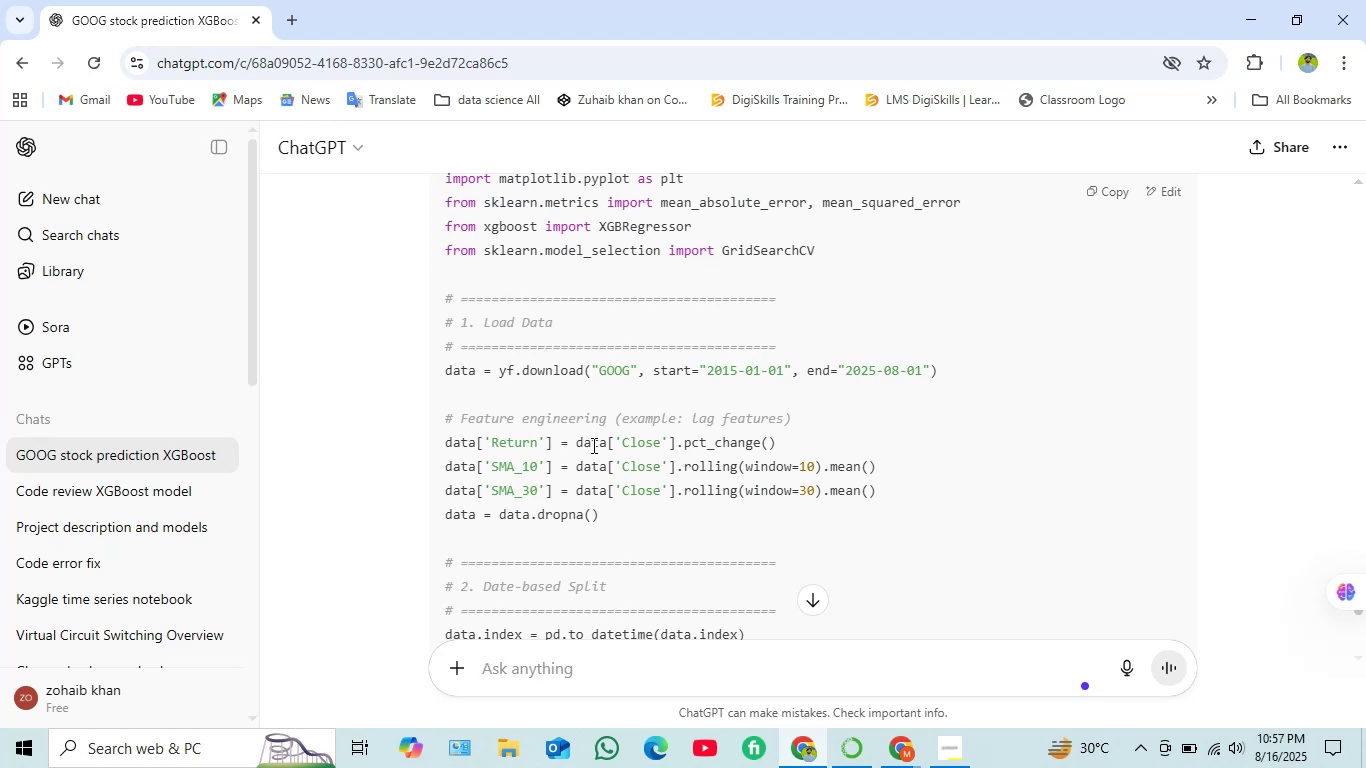 
scroll: coordinate [590, 445], scroll_direction: down, amount: 2.0
 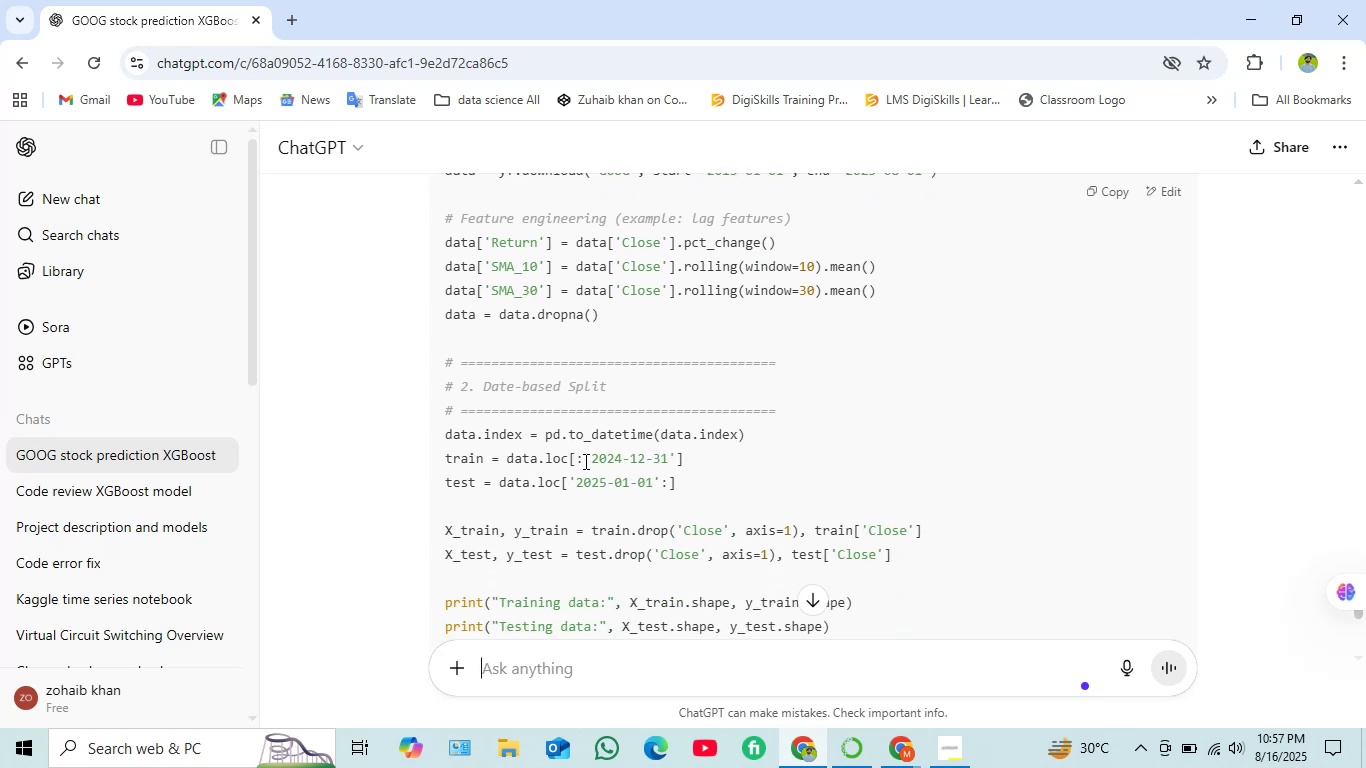 
wait(8.04)
 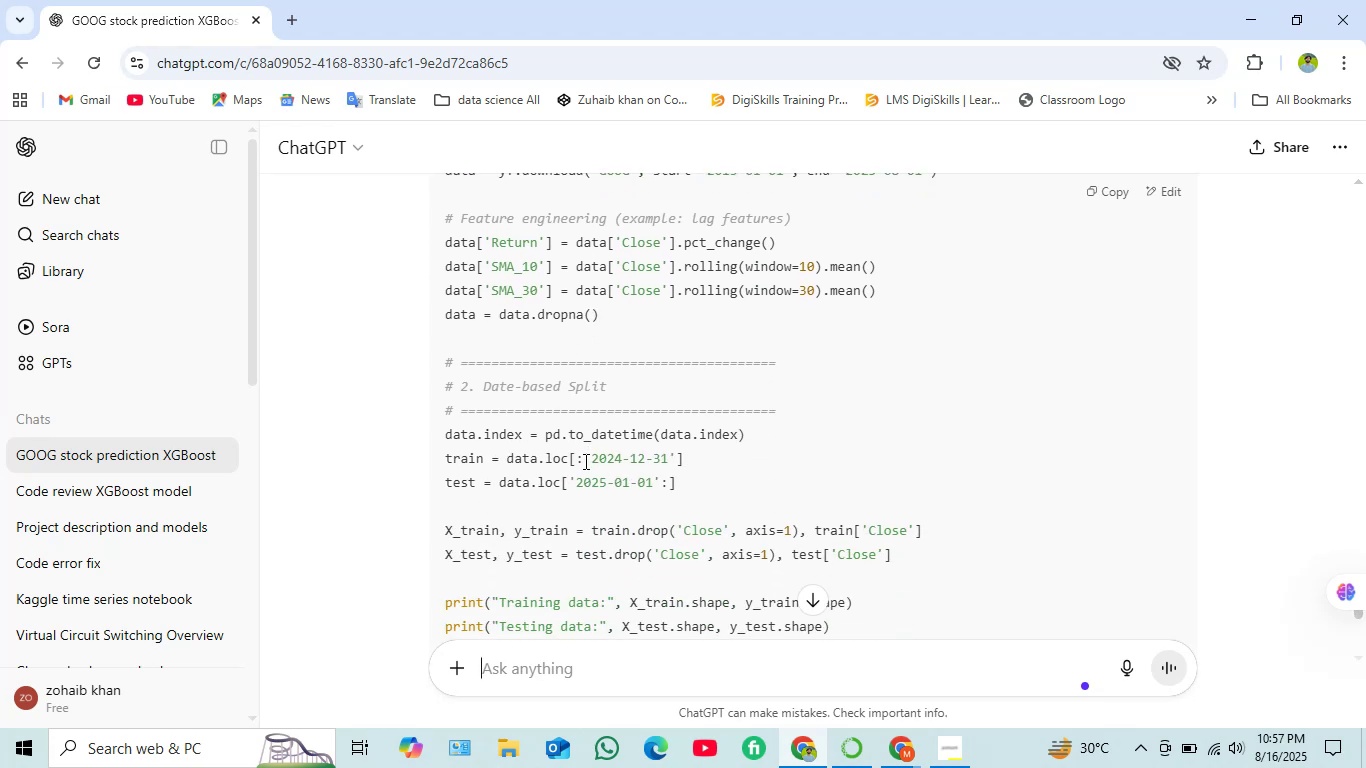 
mouse_move([1151, 768])
 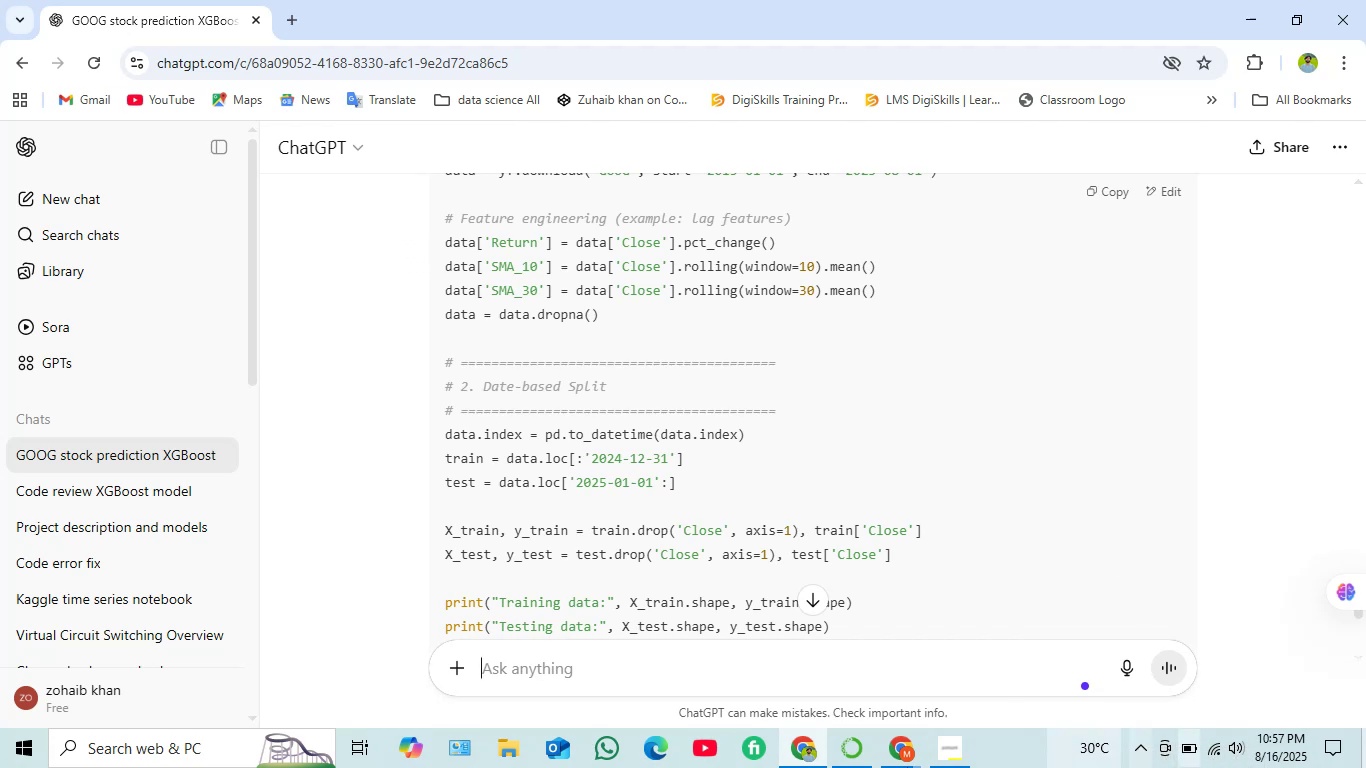 
mouse_move([41, 750])
 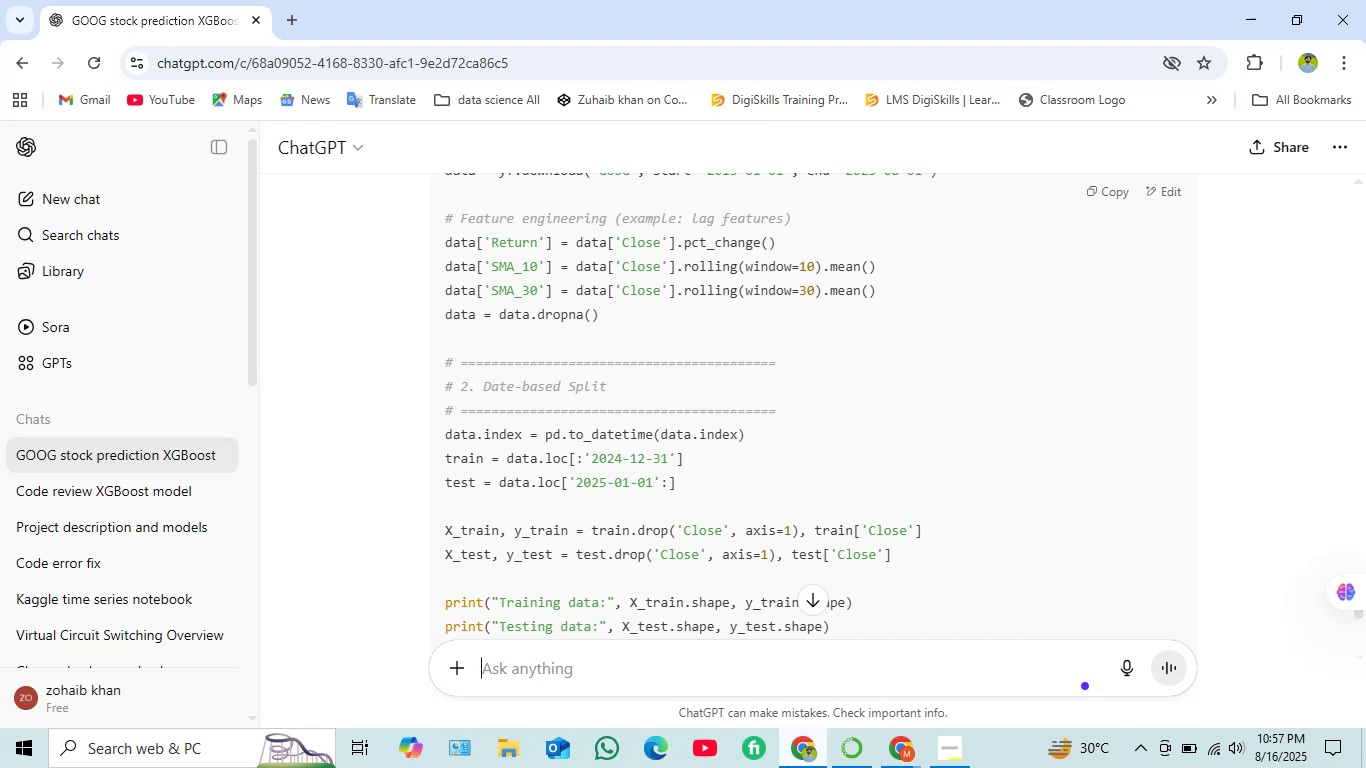 
left_click([784, 755])
 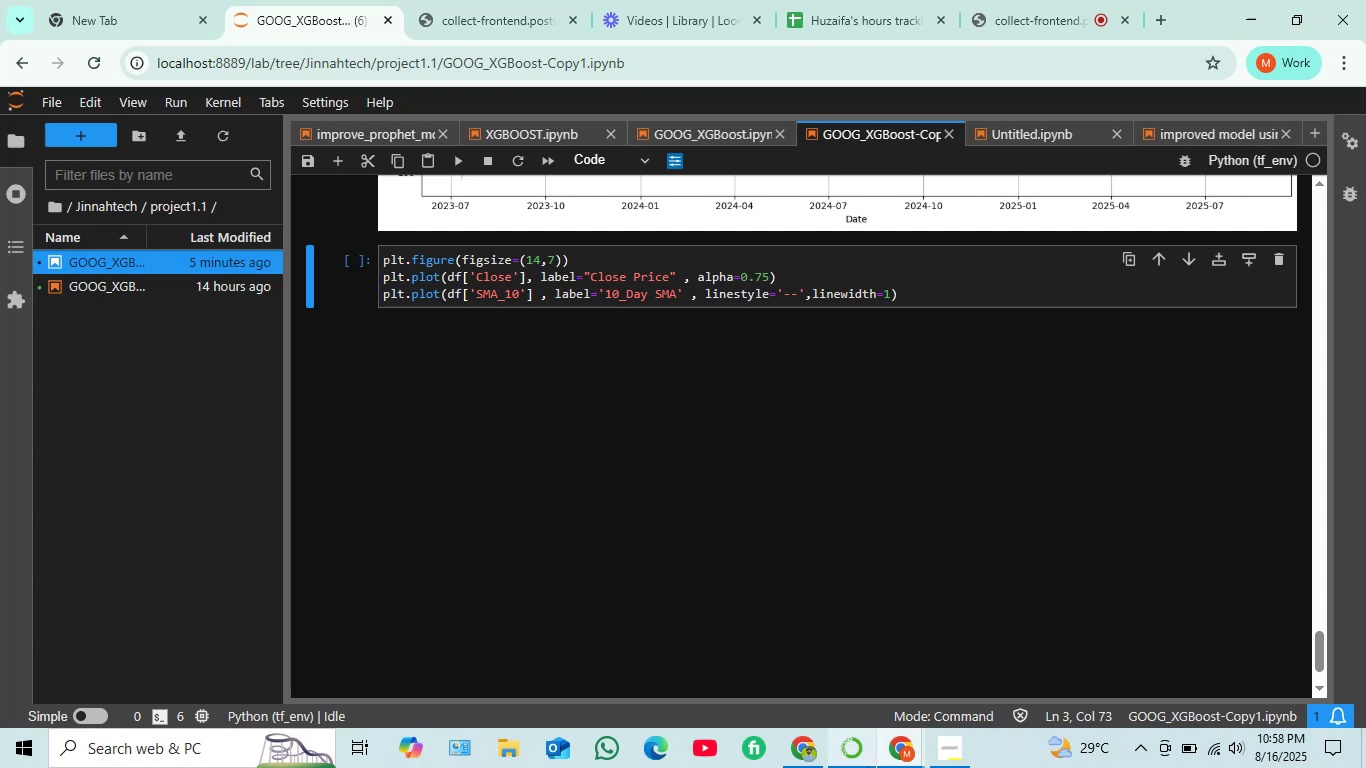 
wait(40.33)
 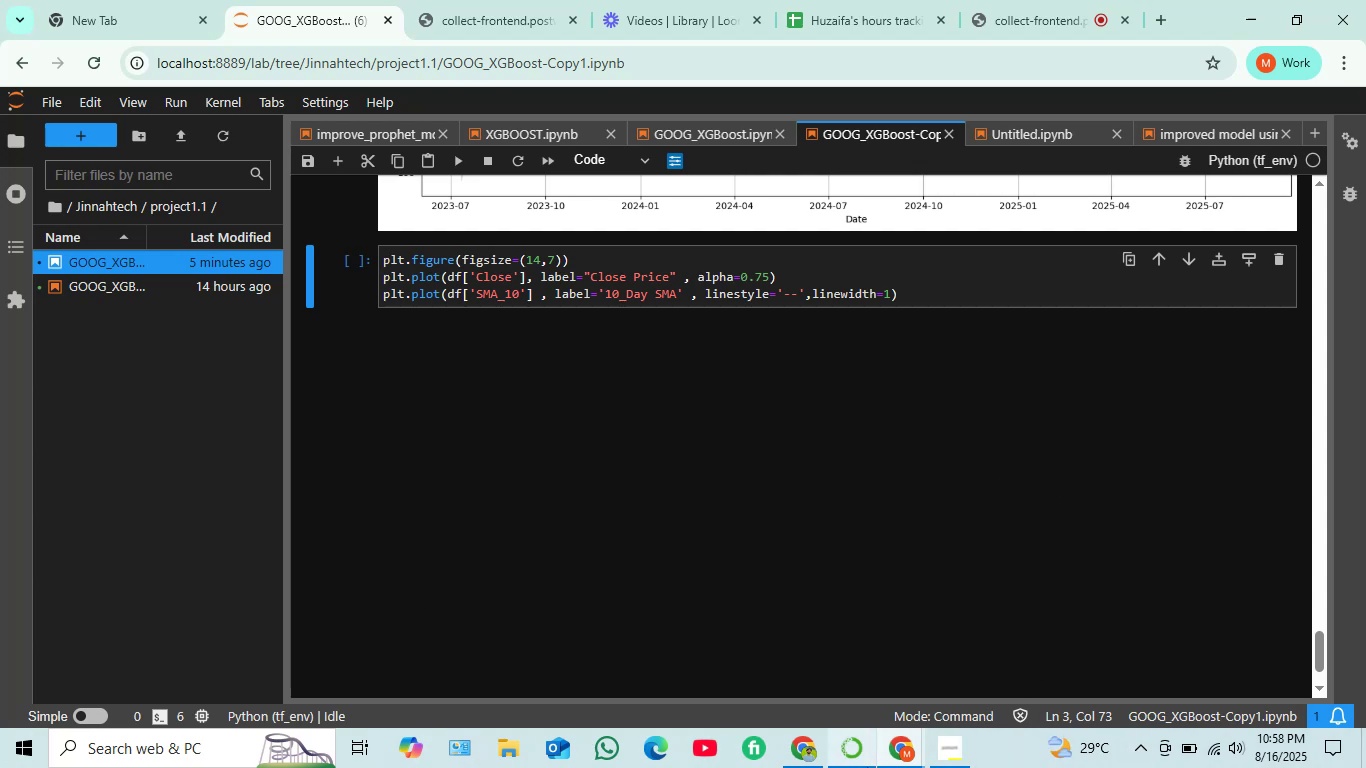 
scroll: coordinate [629, 471], scroll_direction: up, amount: 35.0
 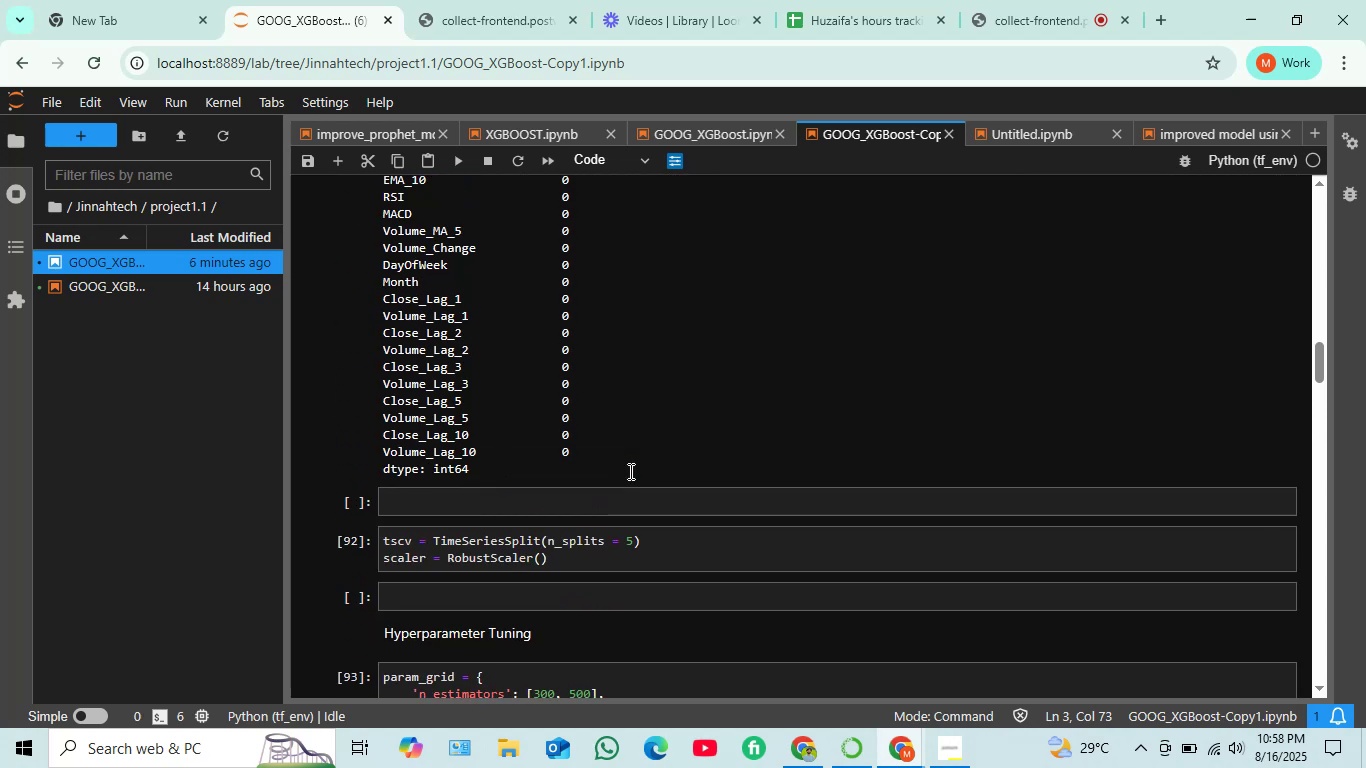 
scroll: coordinate [629, 471], scroll_direction: down, amount: 4.0
 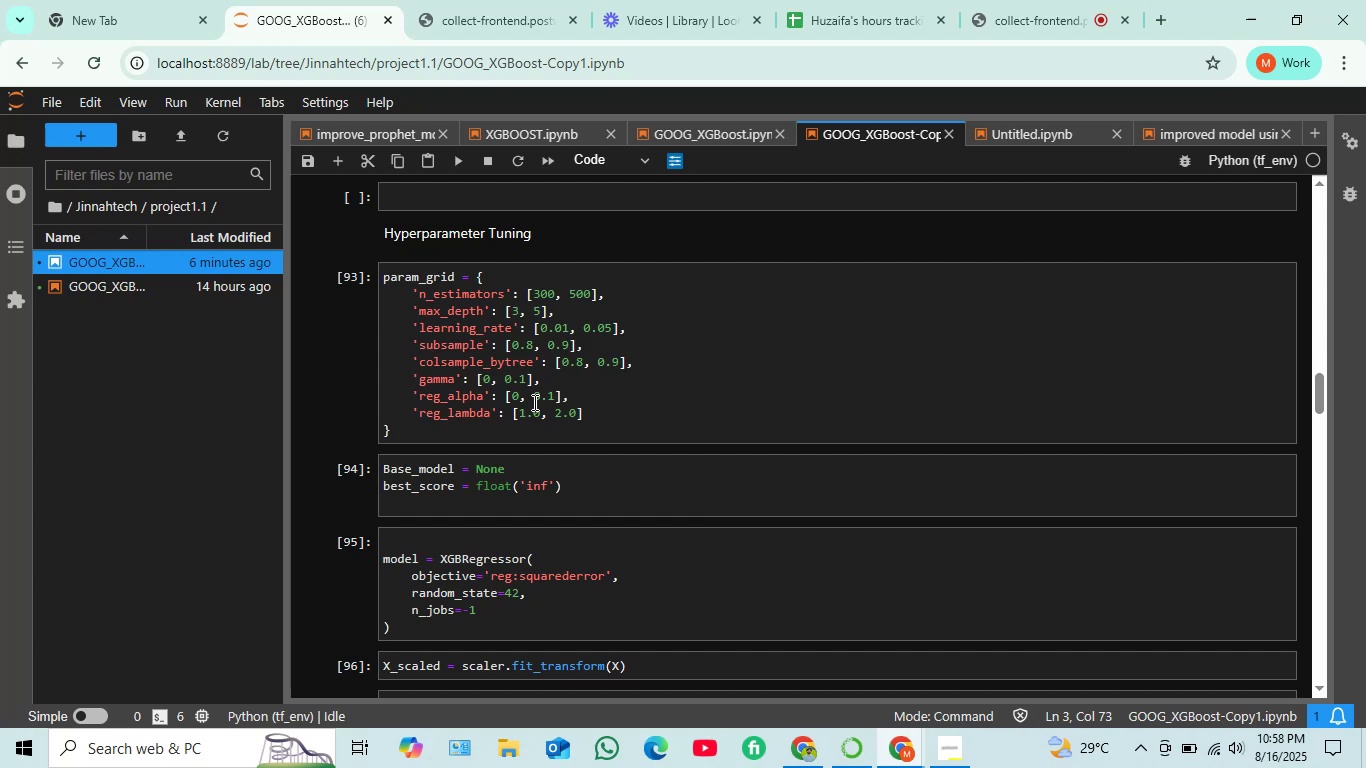 
wait(31.73)
 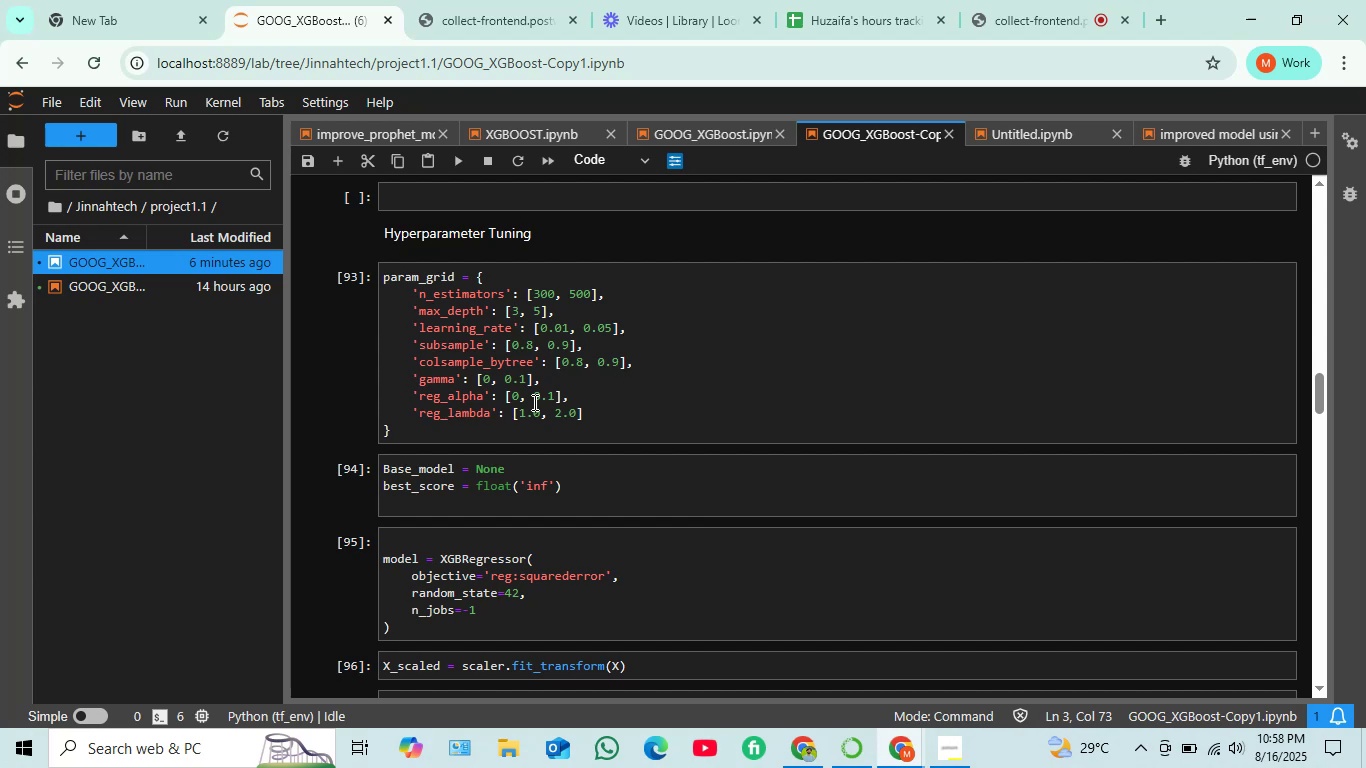 
scroll: coordinate [566, 437], scroll_direction: down, amount: 1.0
 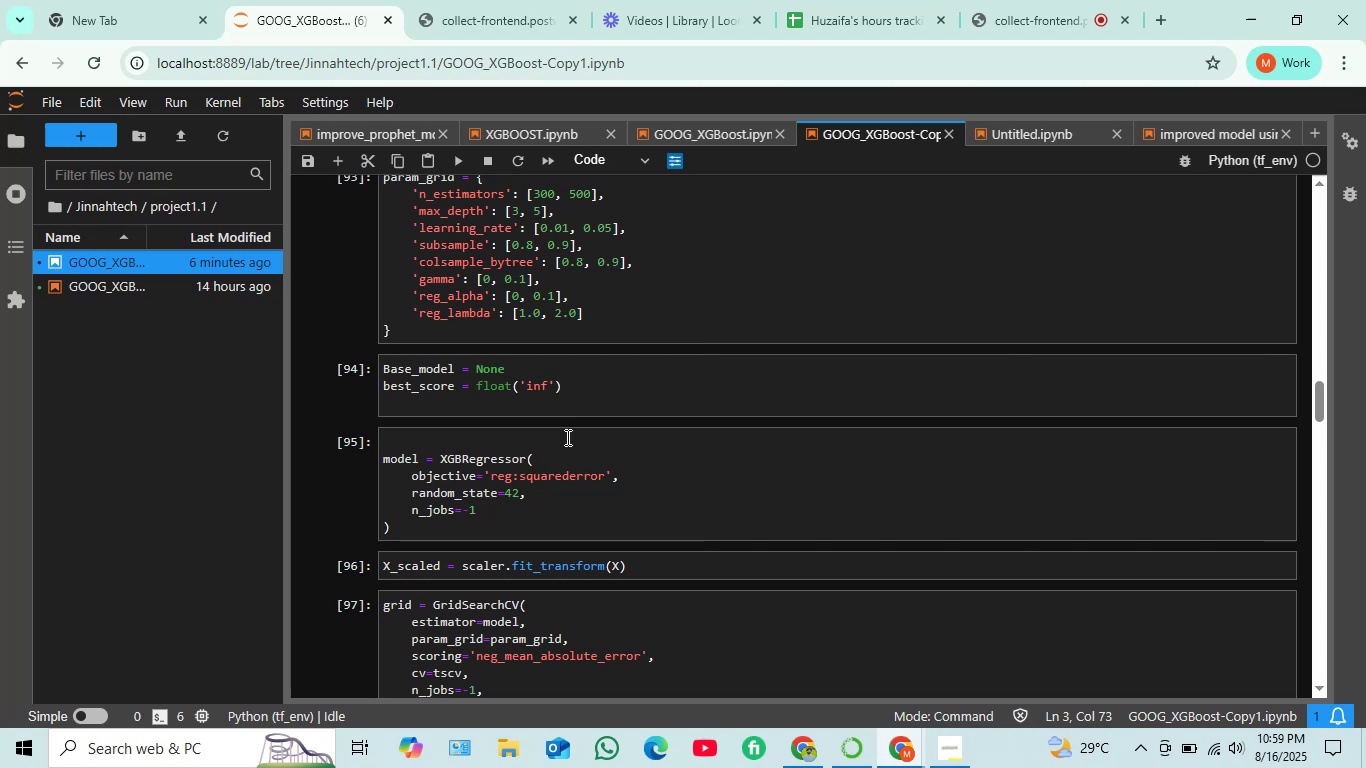 
wait(21.55)
 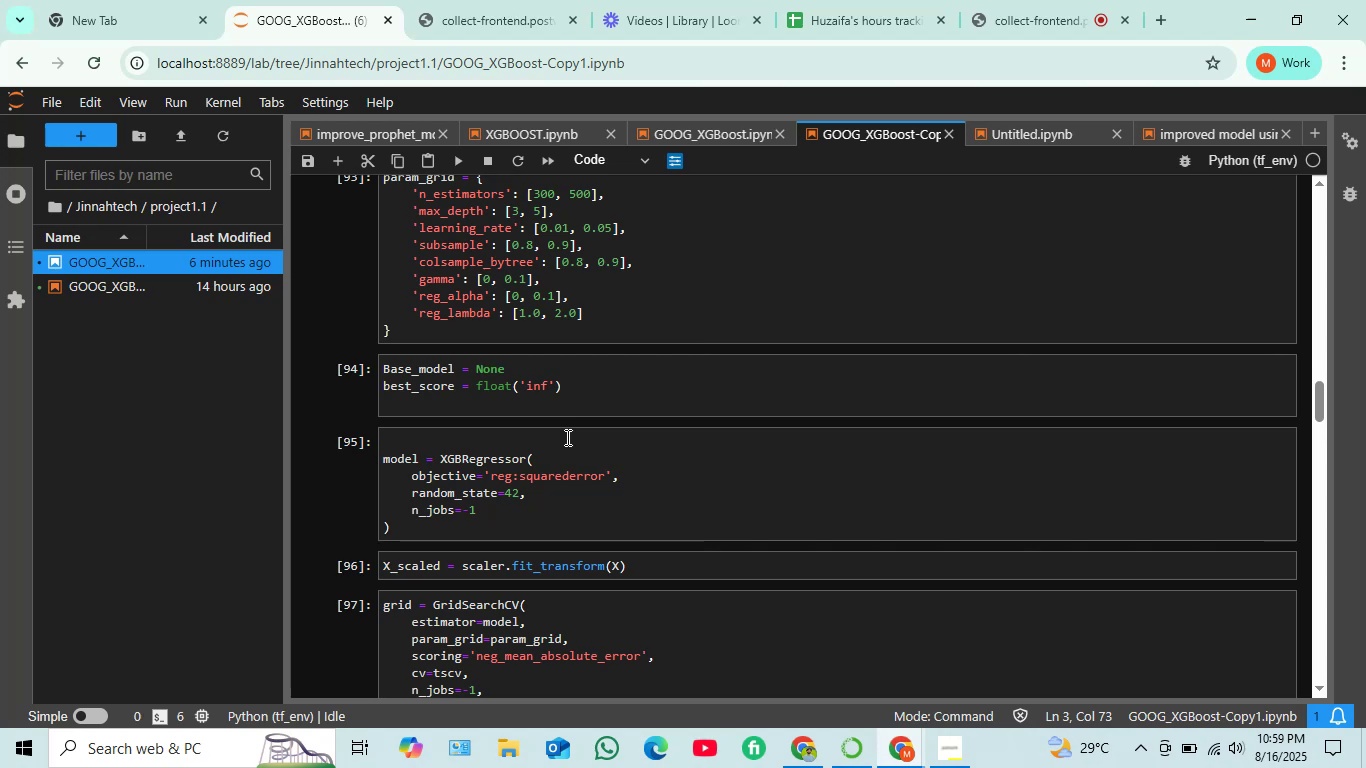 
scroll: coordinate [606, 477], scroll_direction: down, amount: 6.0
 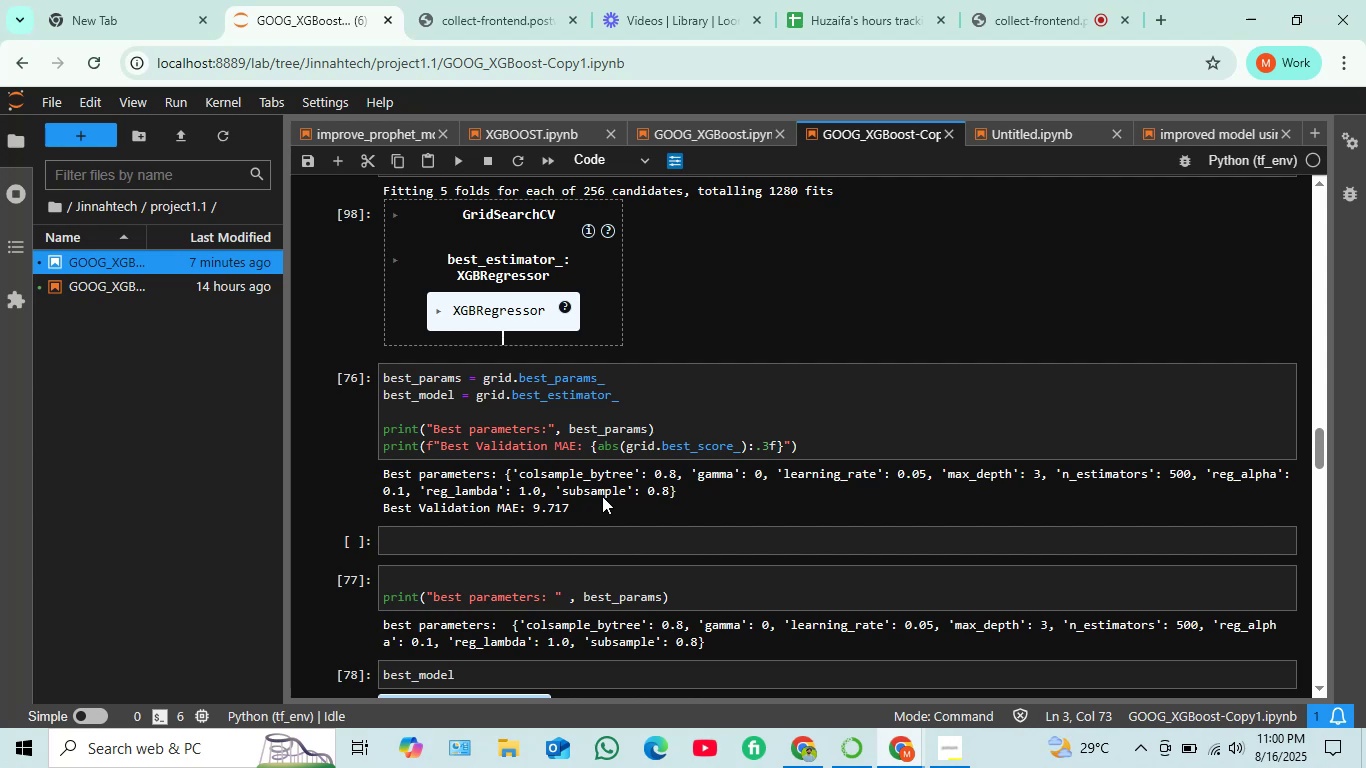 
wait(62.53)
 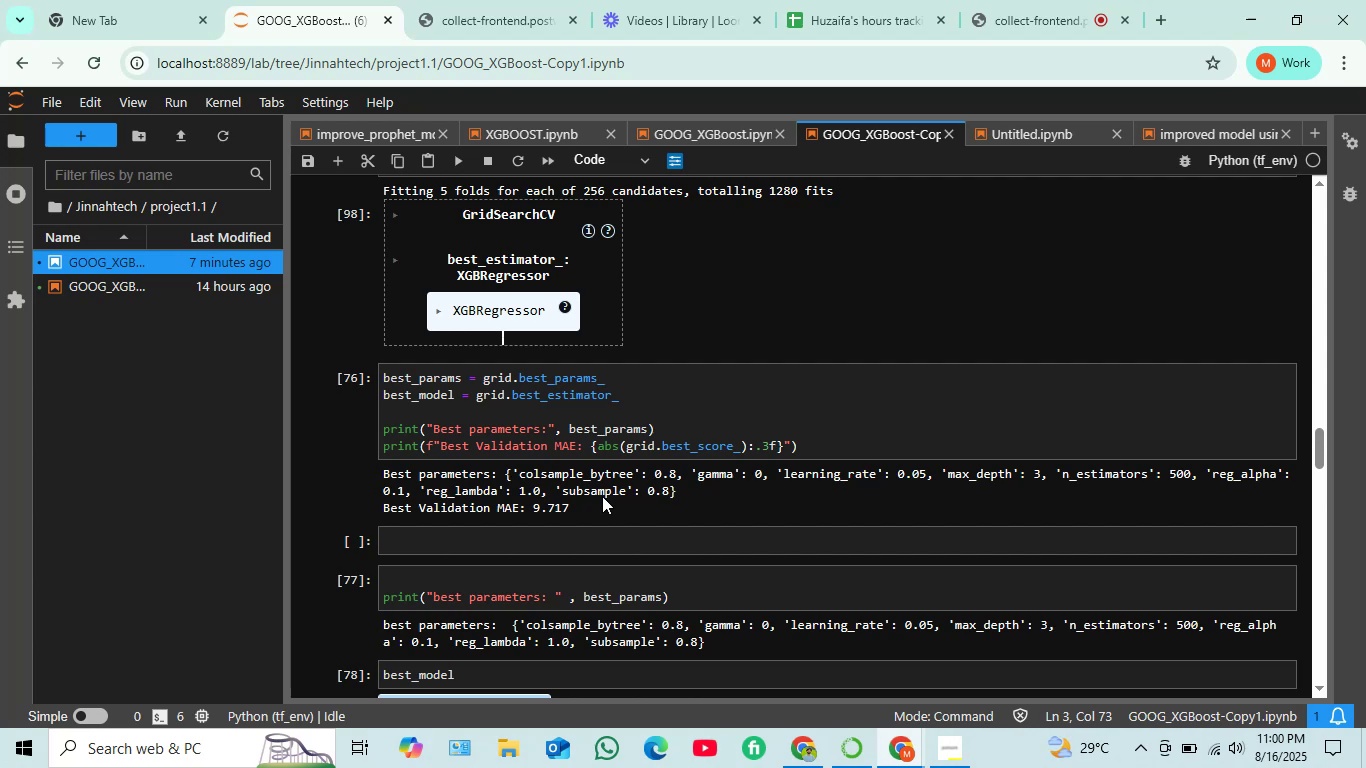 
scroll: coordinate [630, 482], scroll_direction: down, amount: 3.0
 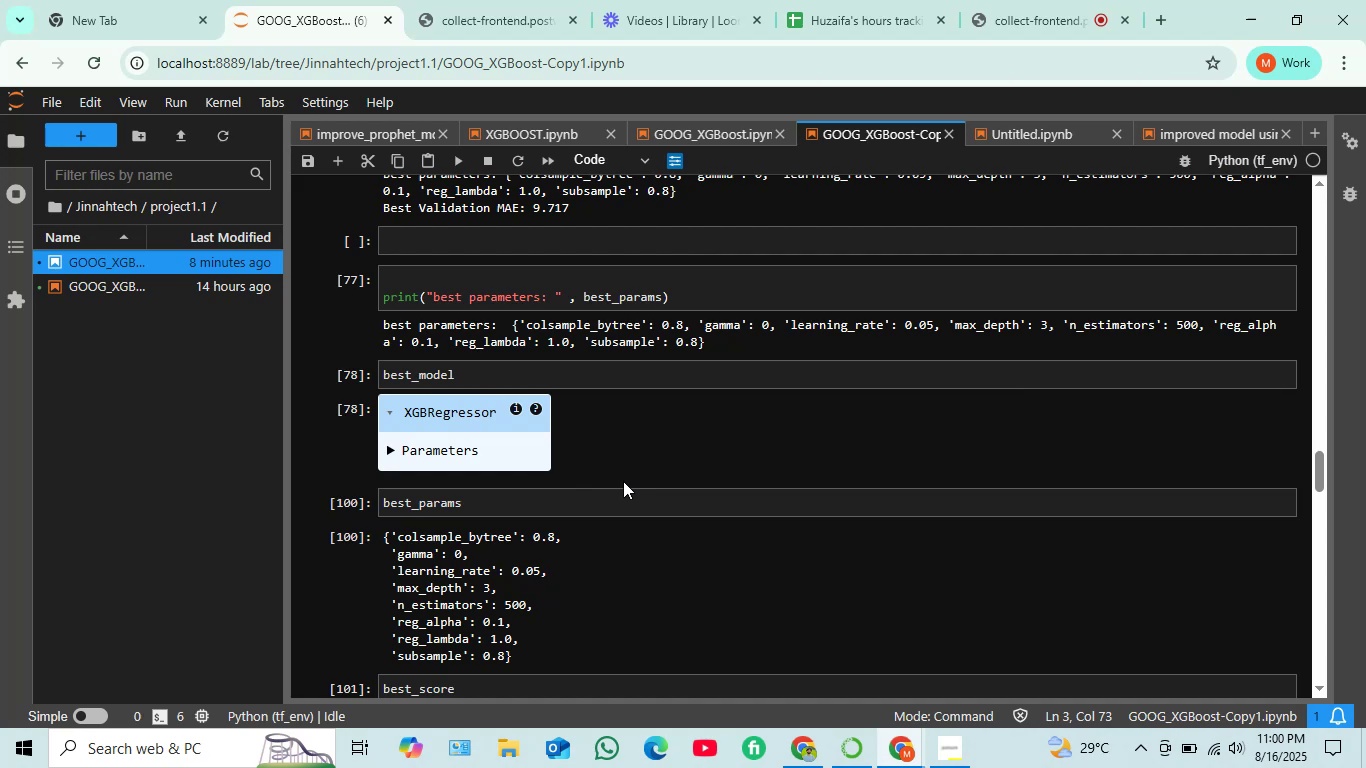 
wait(13.09)
 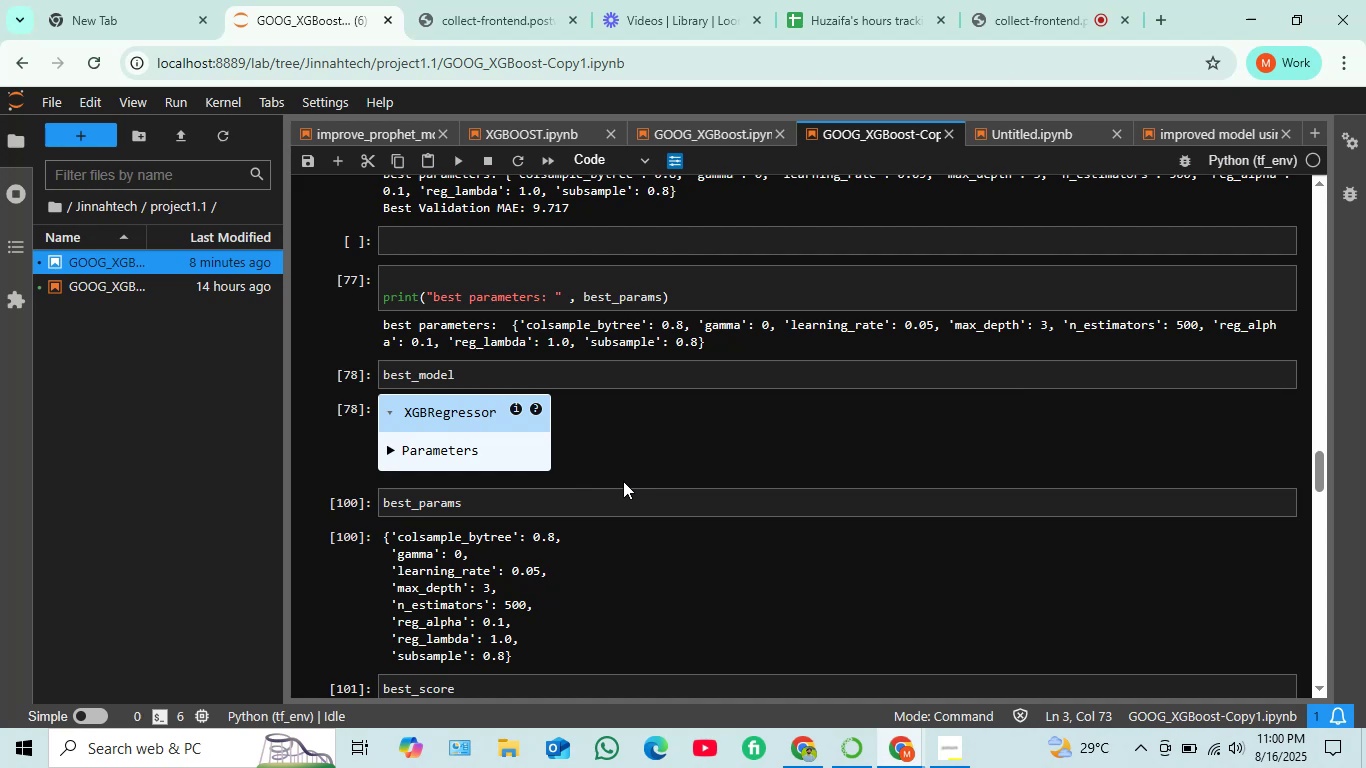 
scroll: coordinate [633, 472], scroll_direction: down, amount: 1.0
 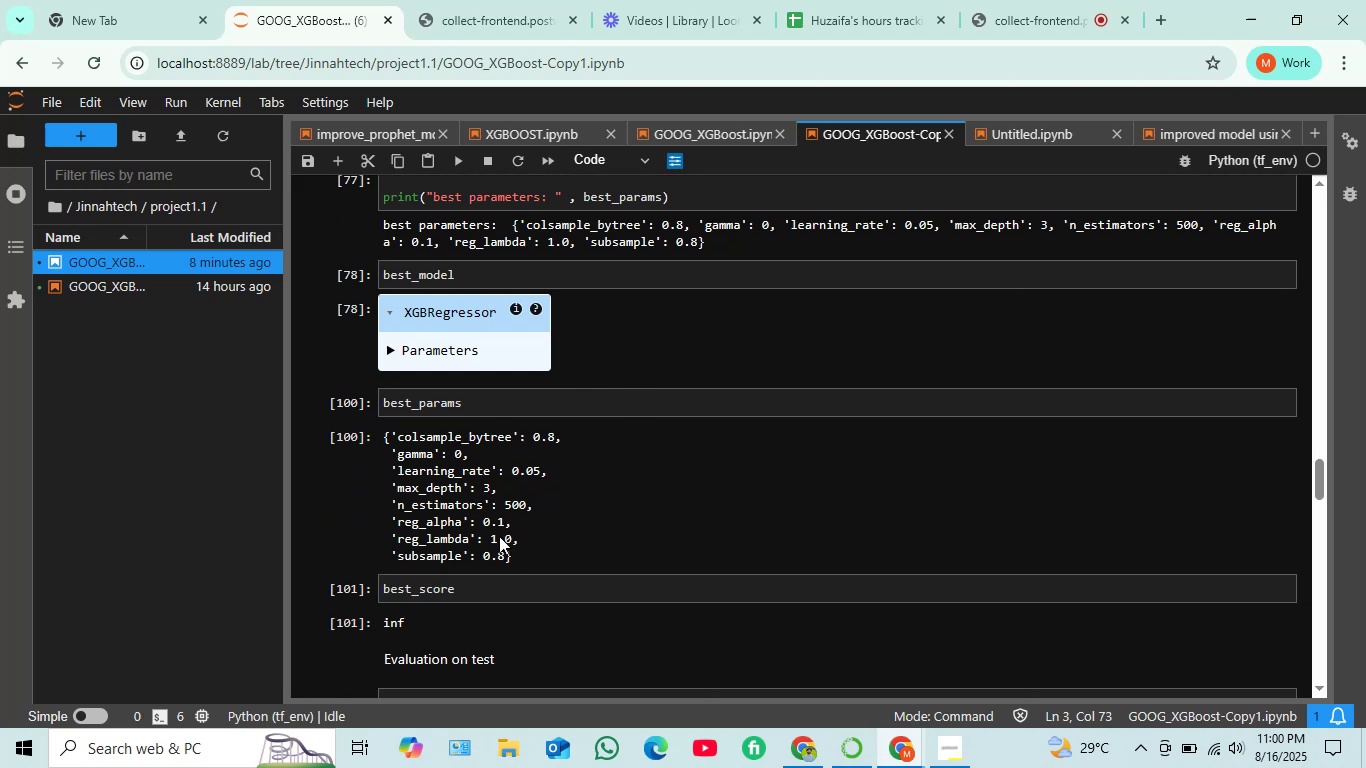 
scroll: coordinate [510, 461], scroll_direction: up, amount: 2.0
 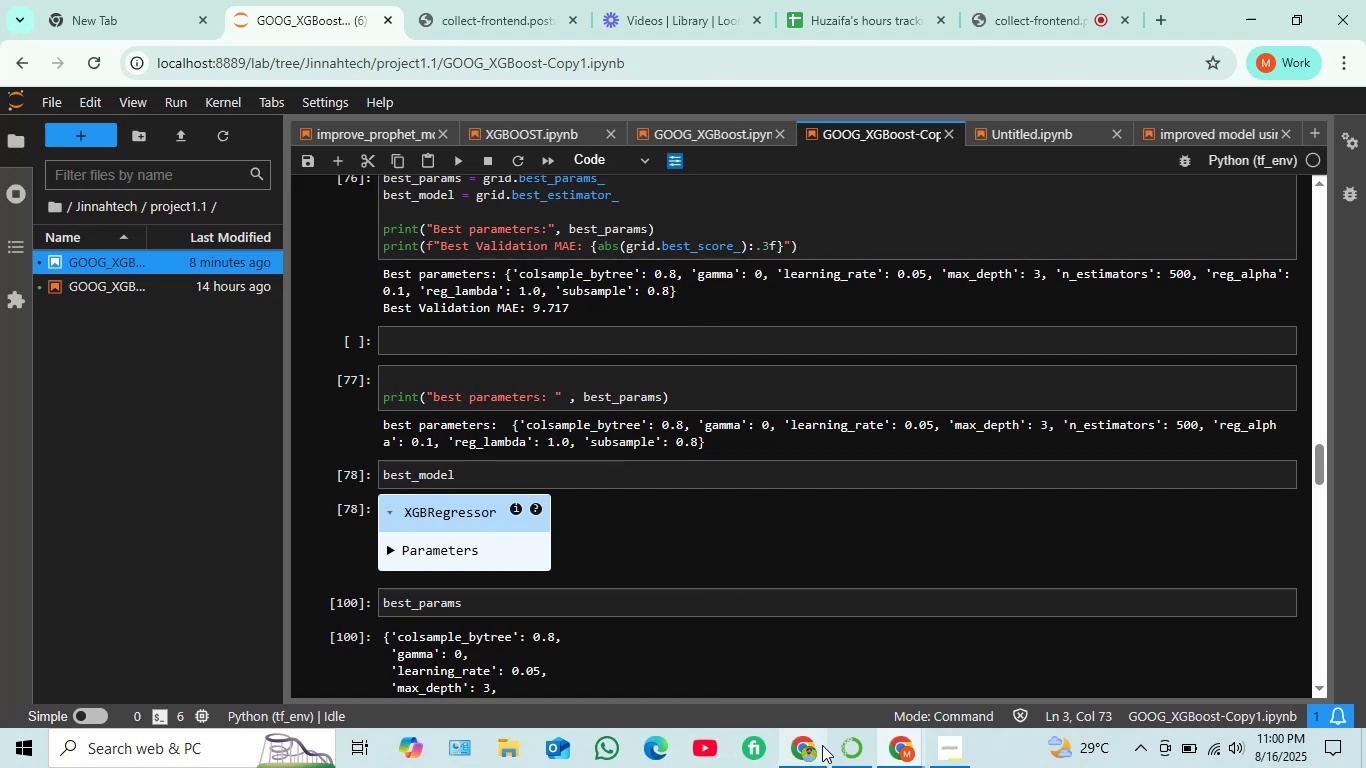 
left_click([802, 767])
 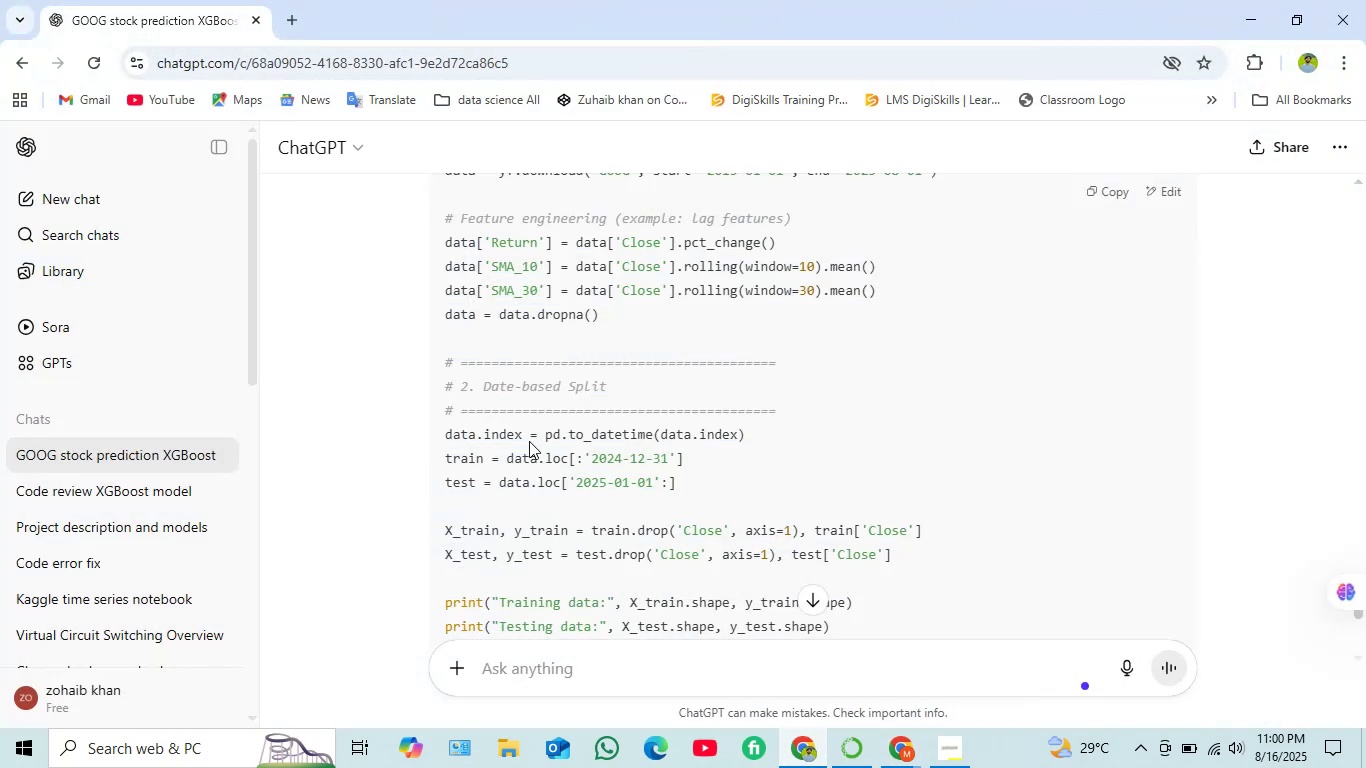 
scroll: coordinate [626, 478], scroll_direction: down, amount: 3.0
 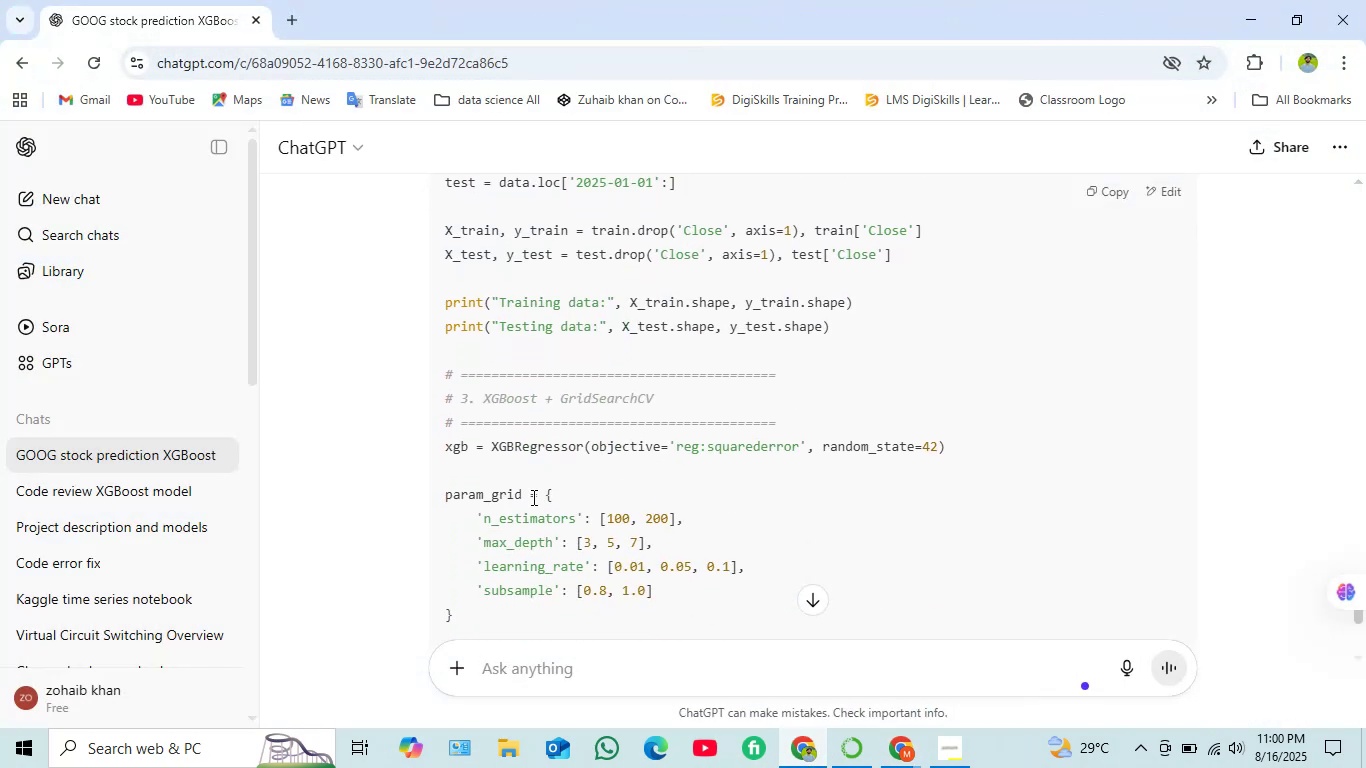 
scroll: coordinate [516, 497], scroll_direction: up, amount: 3.0
 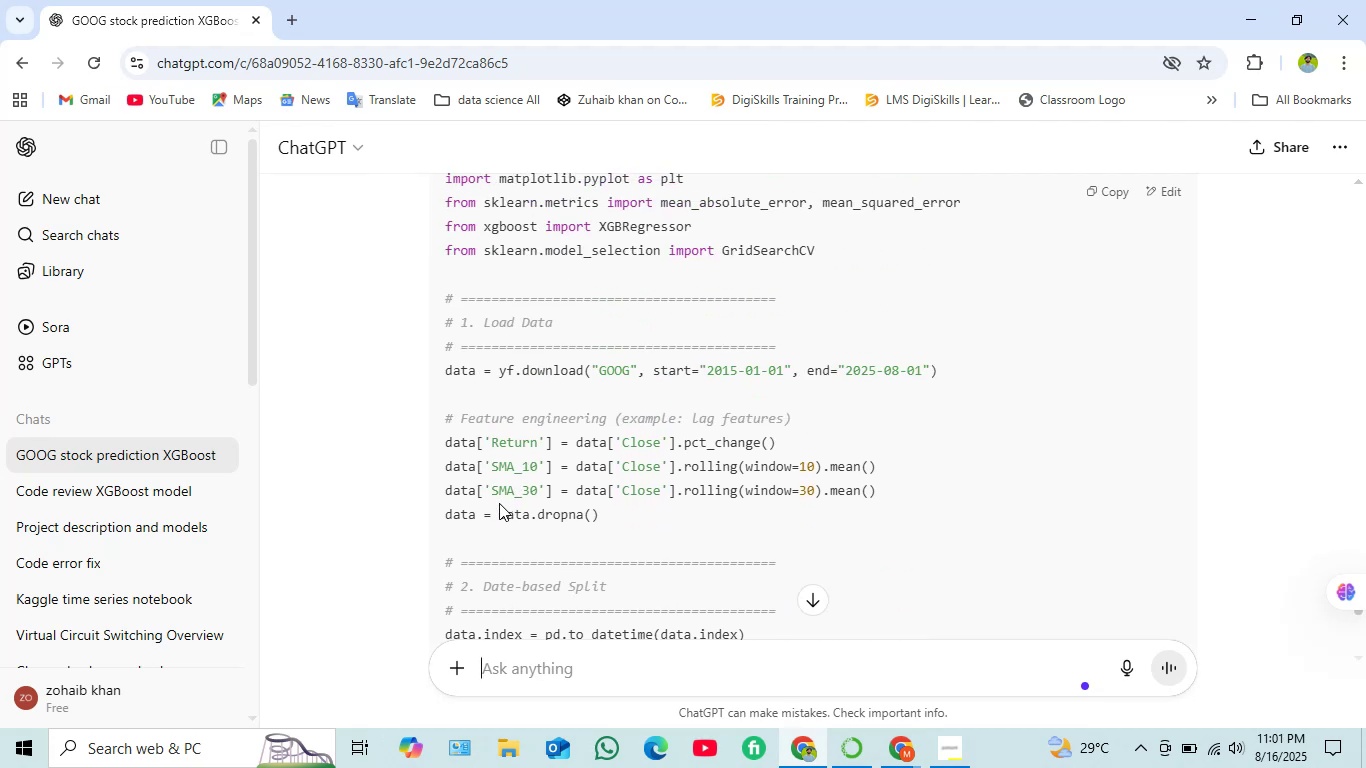 
wait(9.93)
 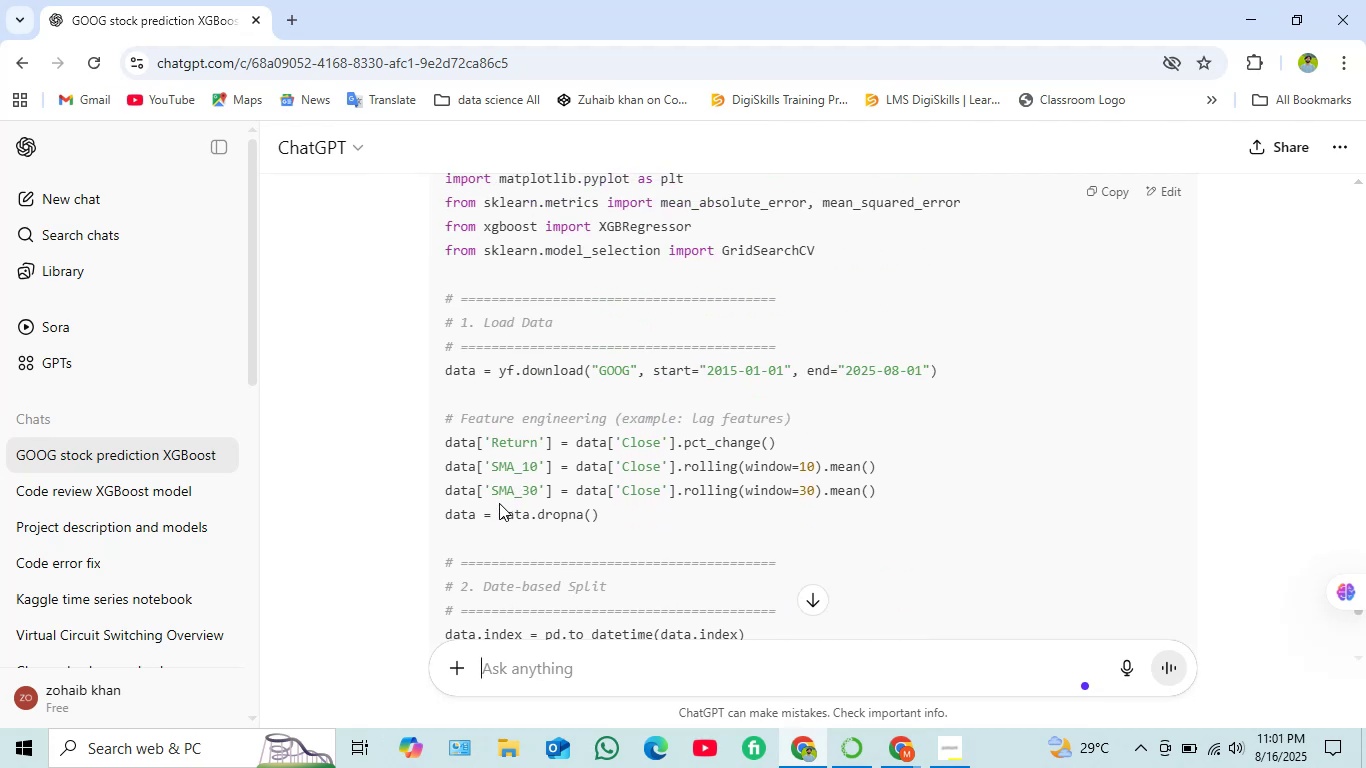 
scroll: coordinate [549, 523], scroll_direction: down, amount: 3.0
 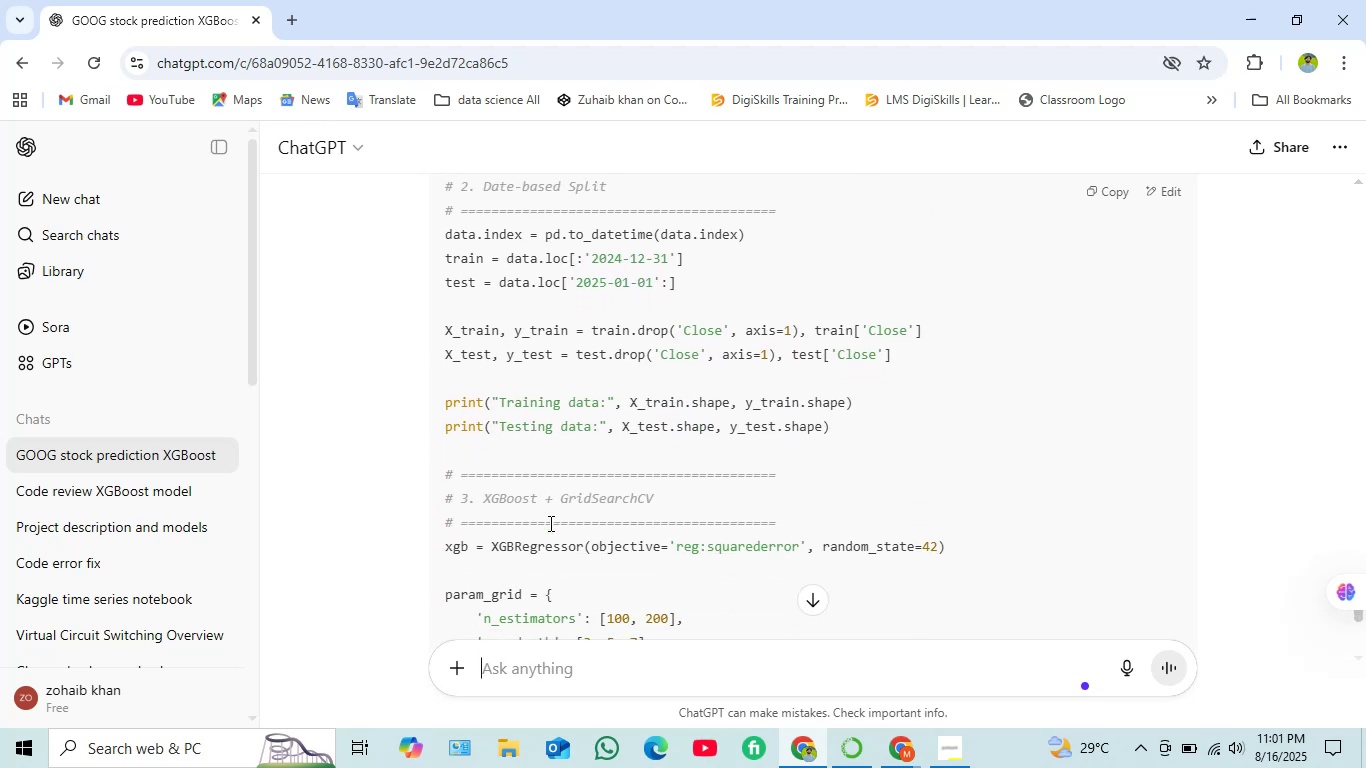 
scroll: coordinate [549, 523], scroll_direction: up, amount: 1.0
 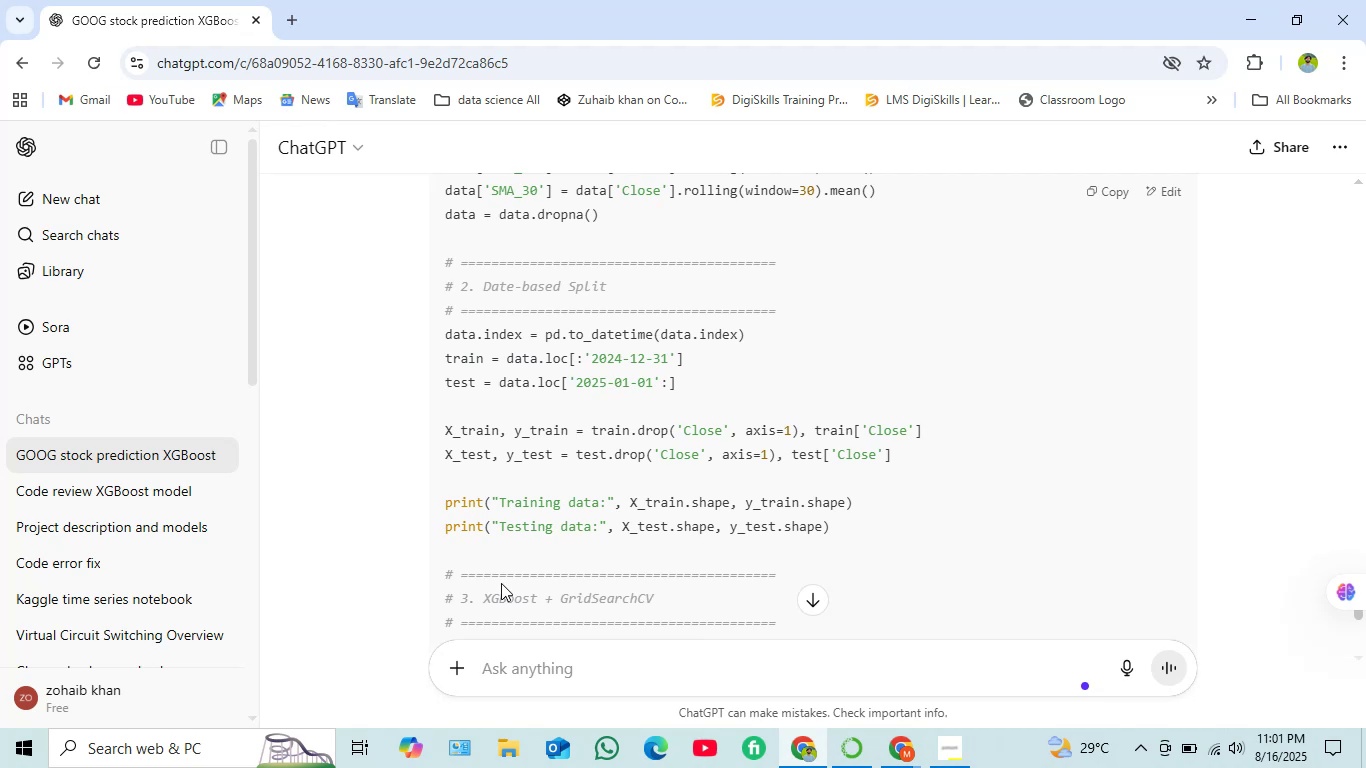 
wait(6.05)
 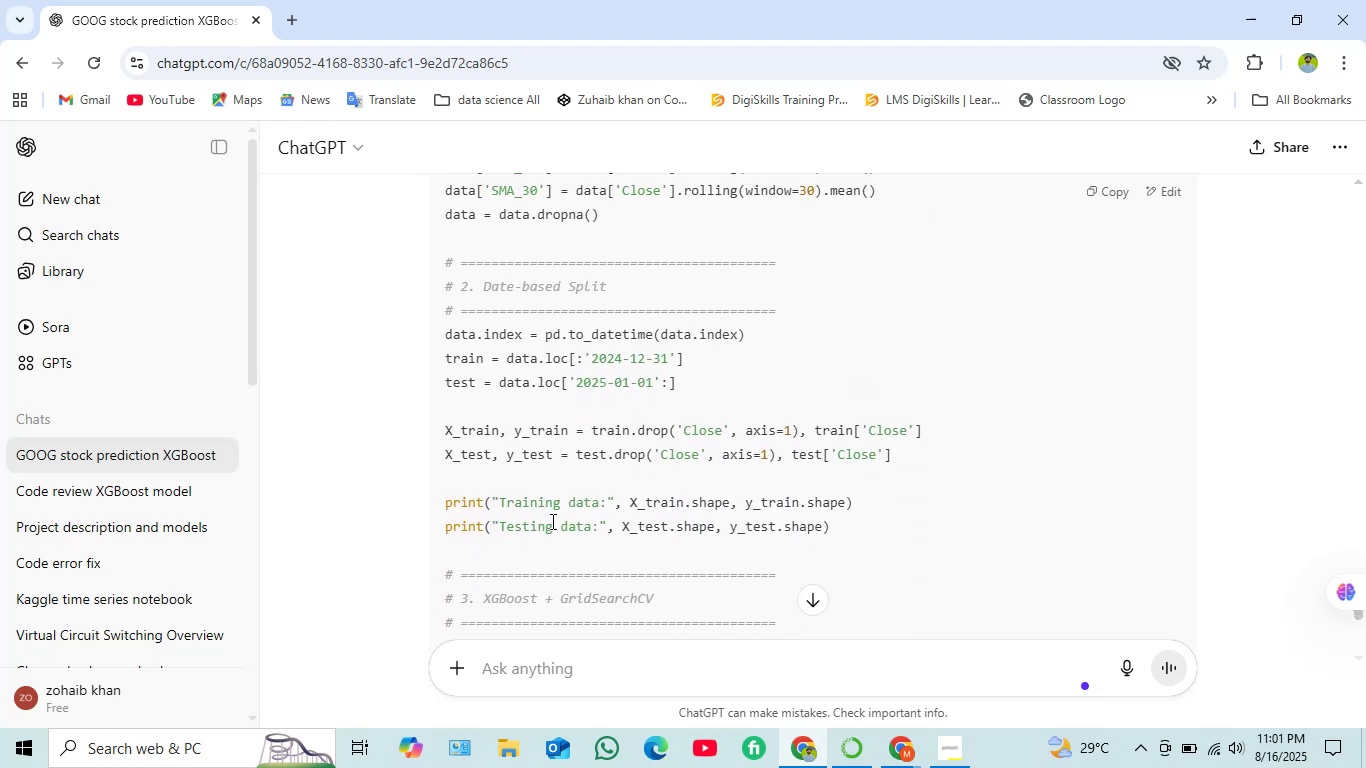 
scroll: coordinate [567, 456], scroll_direction: down, amount: 1.0
 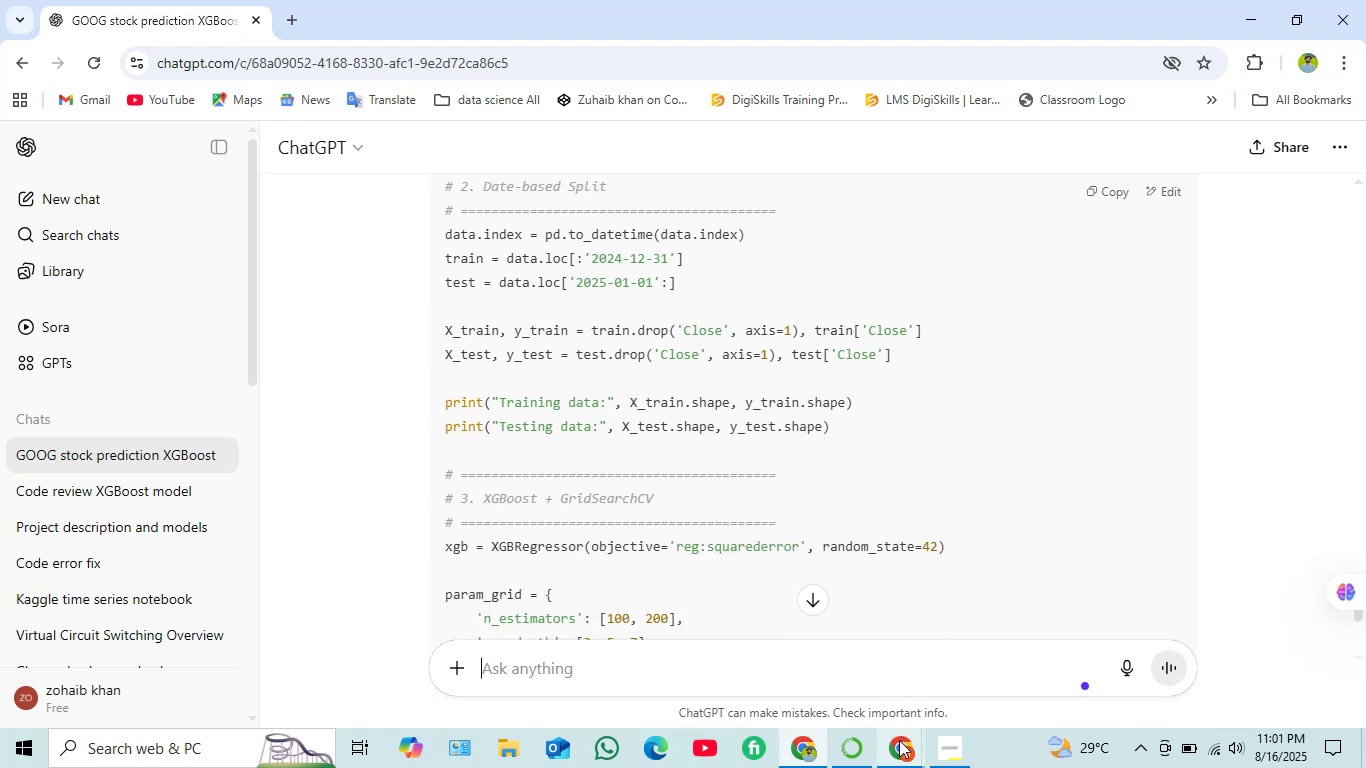 
left_click([899, 741])
 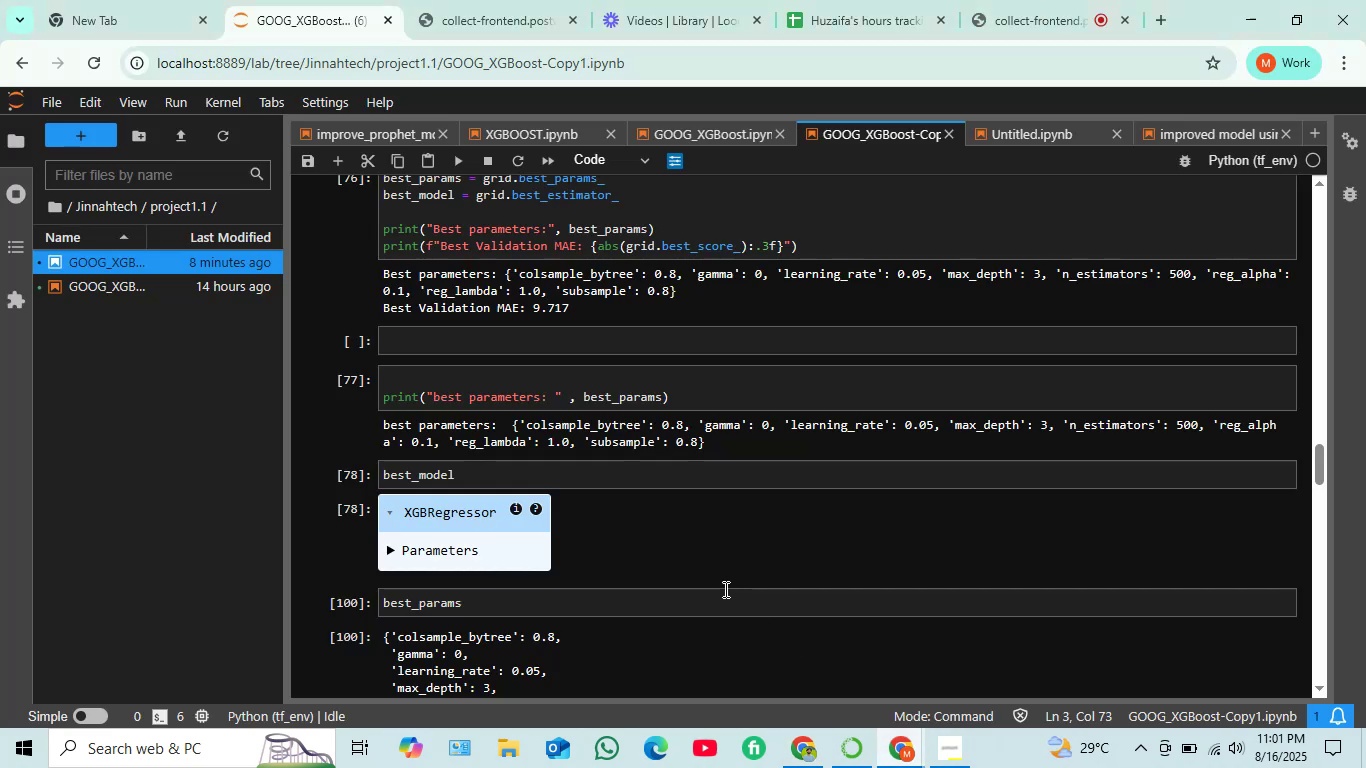 
scroll: coordinate [625, 512], scroll_direction: down, amount: 1.0
 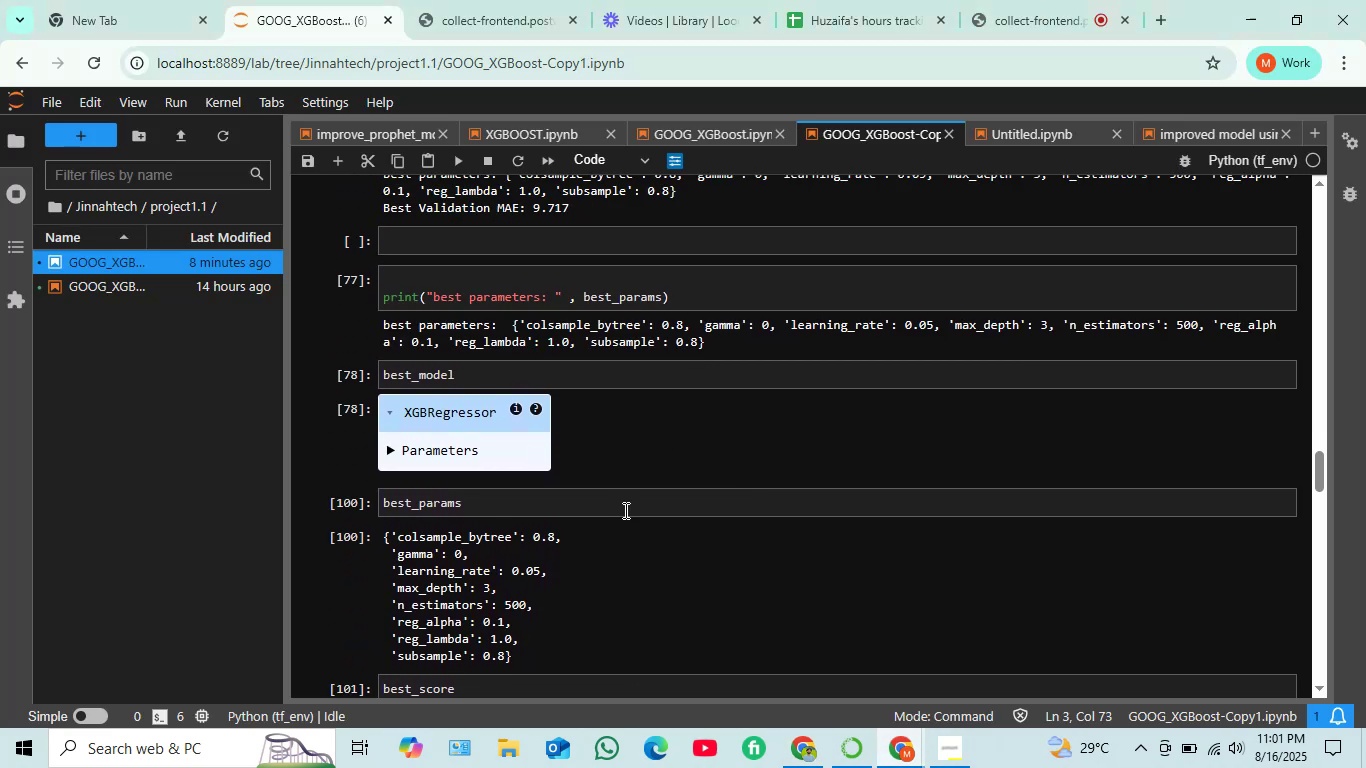 
scroll: coordinate [624, 507], scroll_direction: up, amount: 6.0
 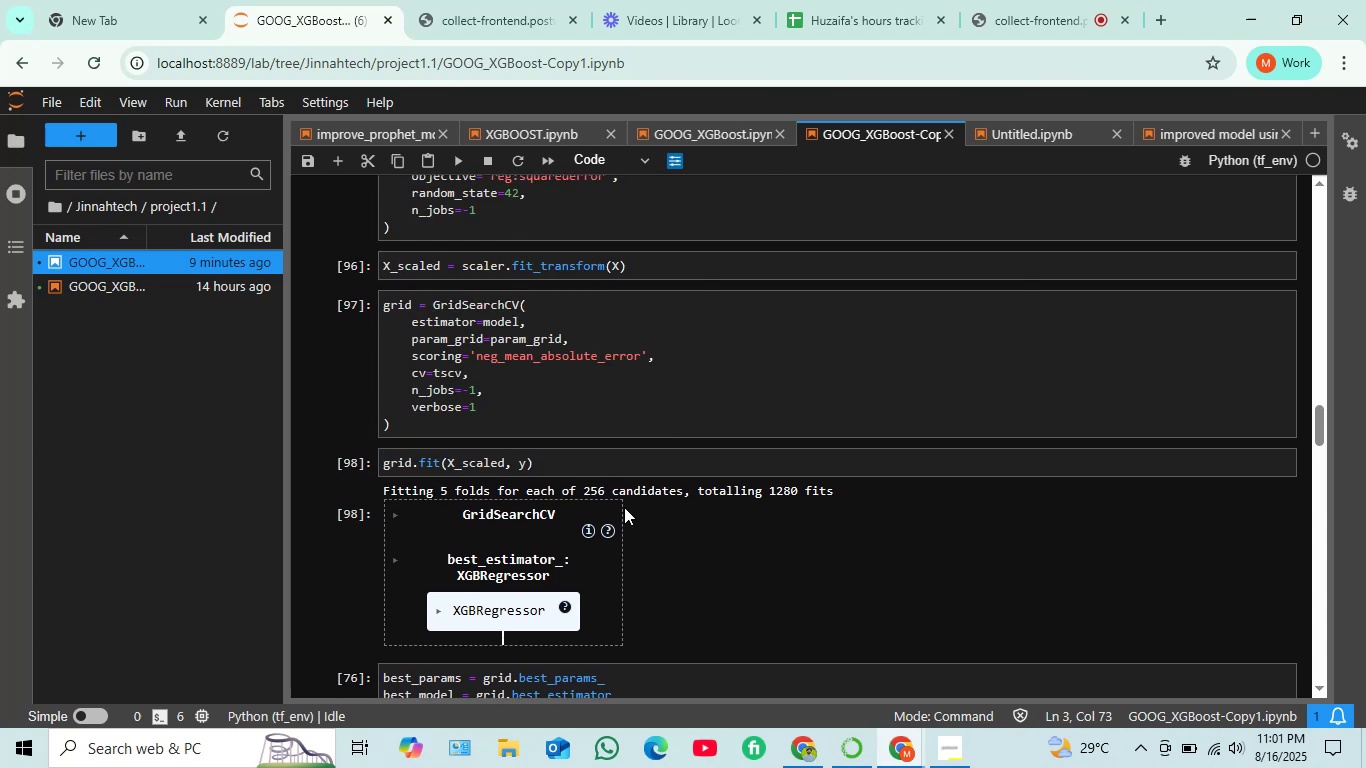 
scroll: coordinate [622, 504], scroll_direction: down, amount: 28.0
 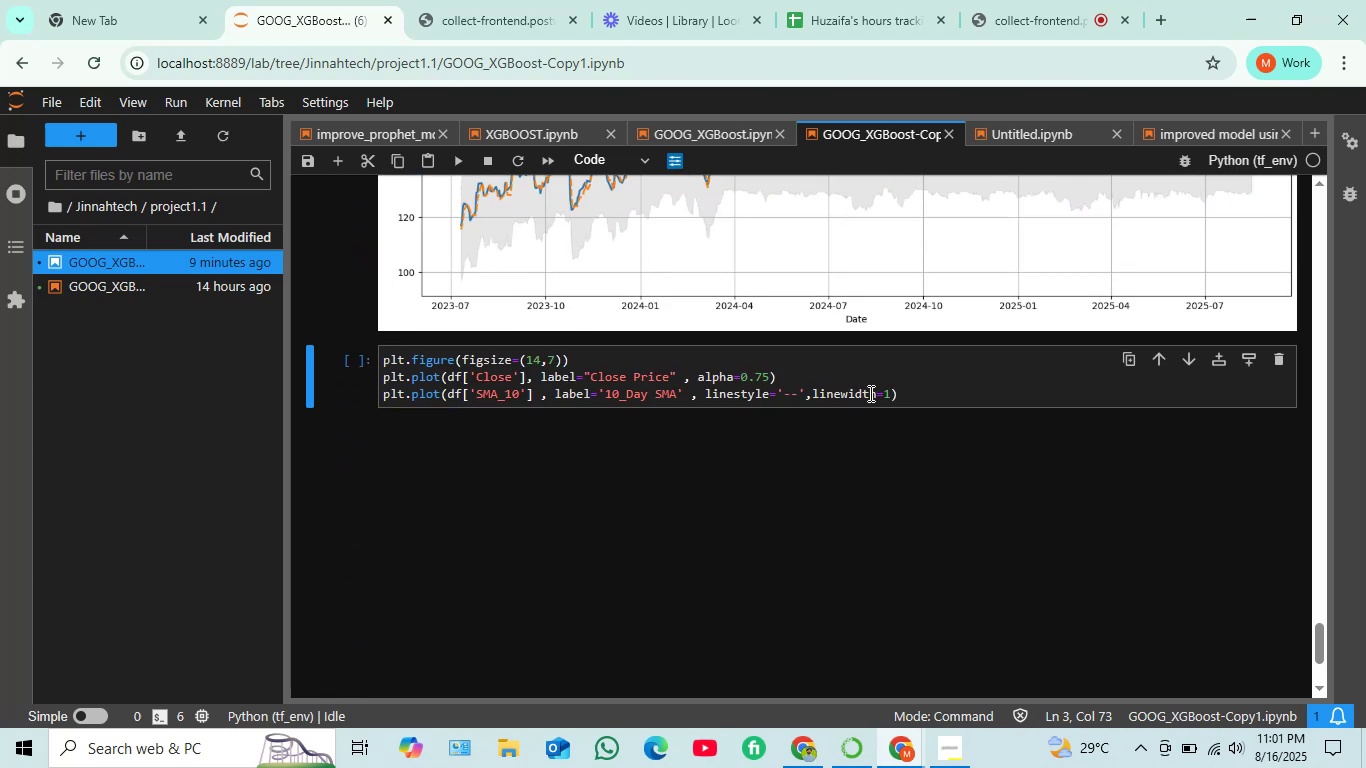 
left_click([917, 392])
 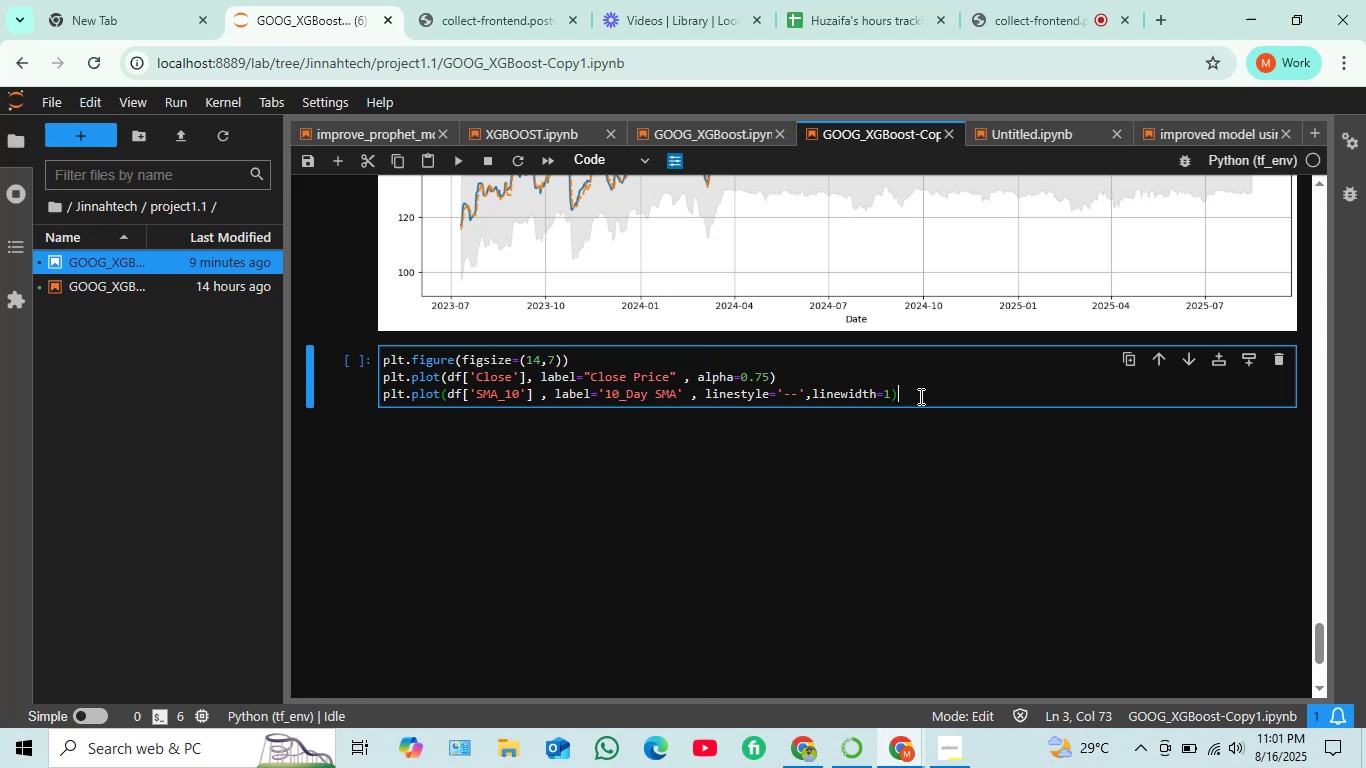 
key(Enter)
 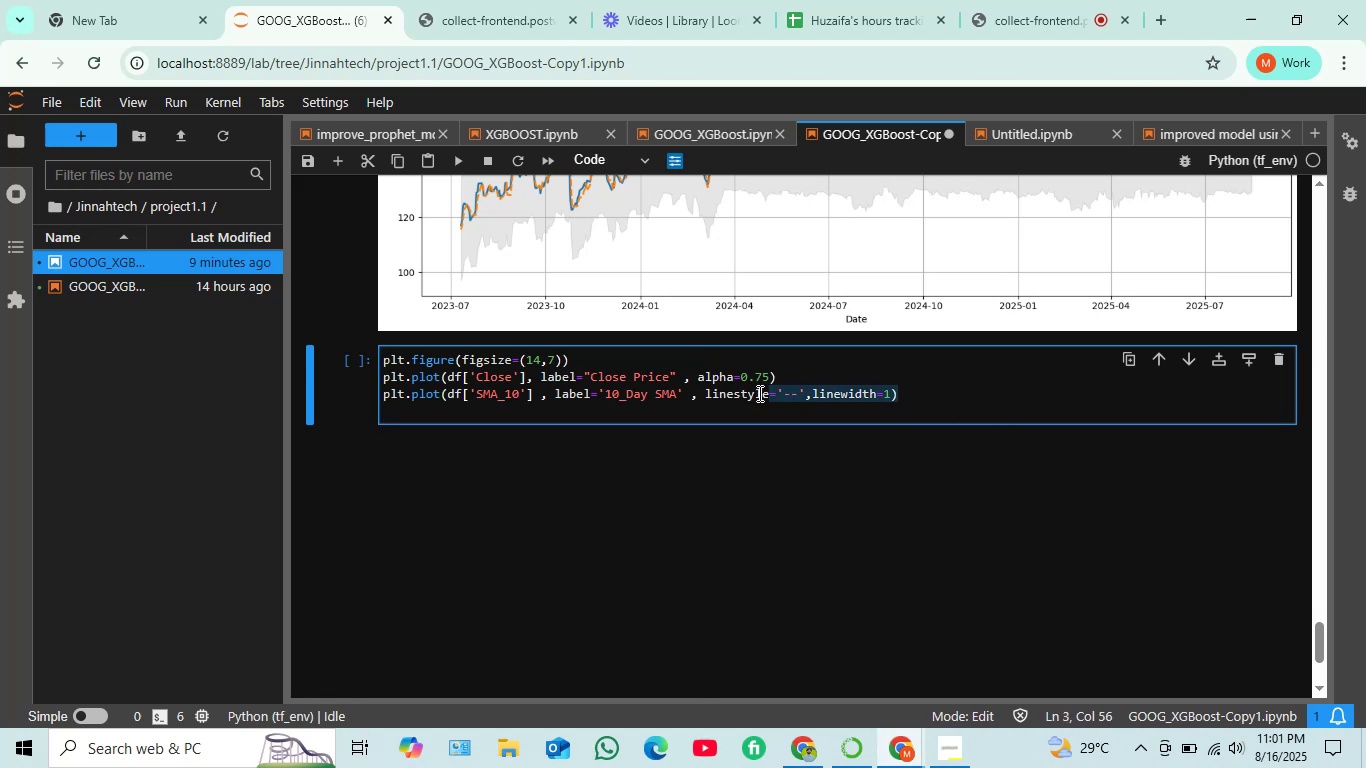 
wait(11.31)
 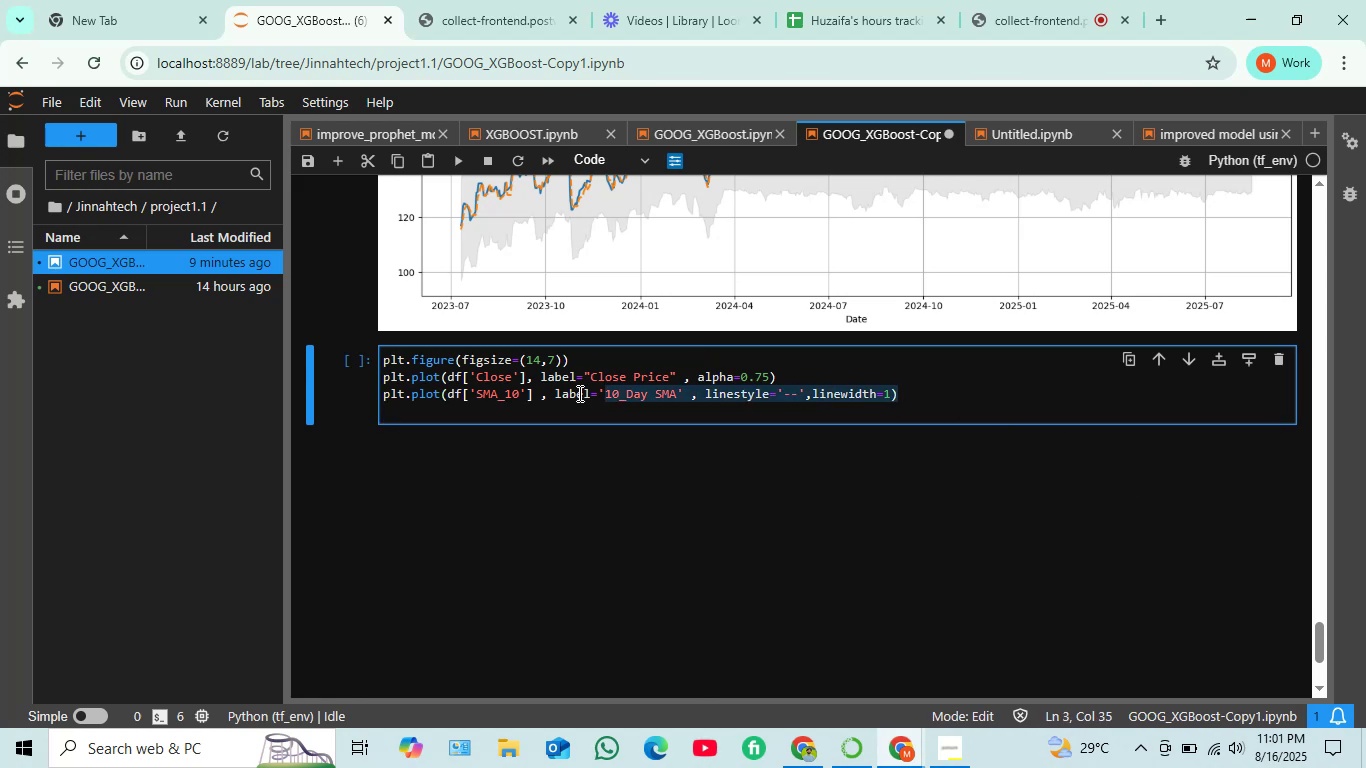 
key(Control+C)
 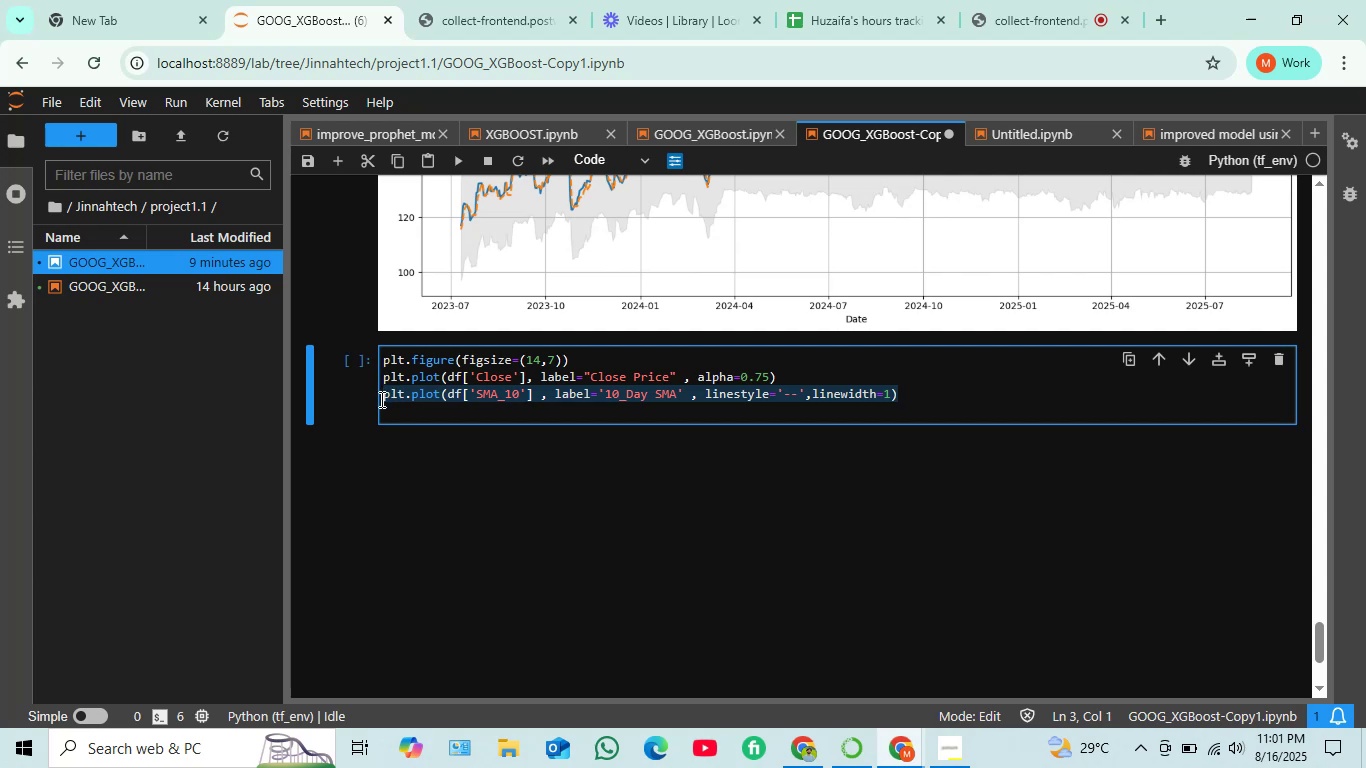 
left_click([385, 412])
 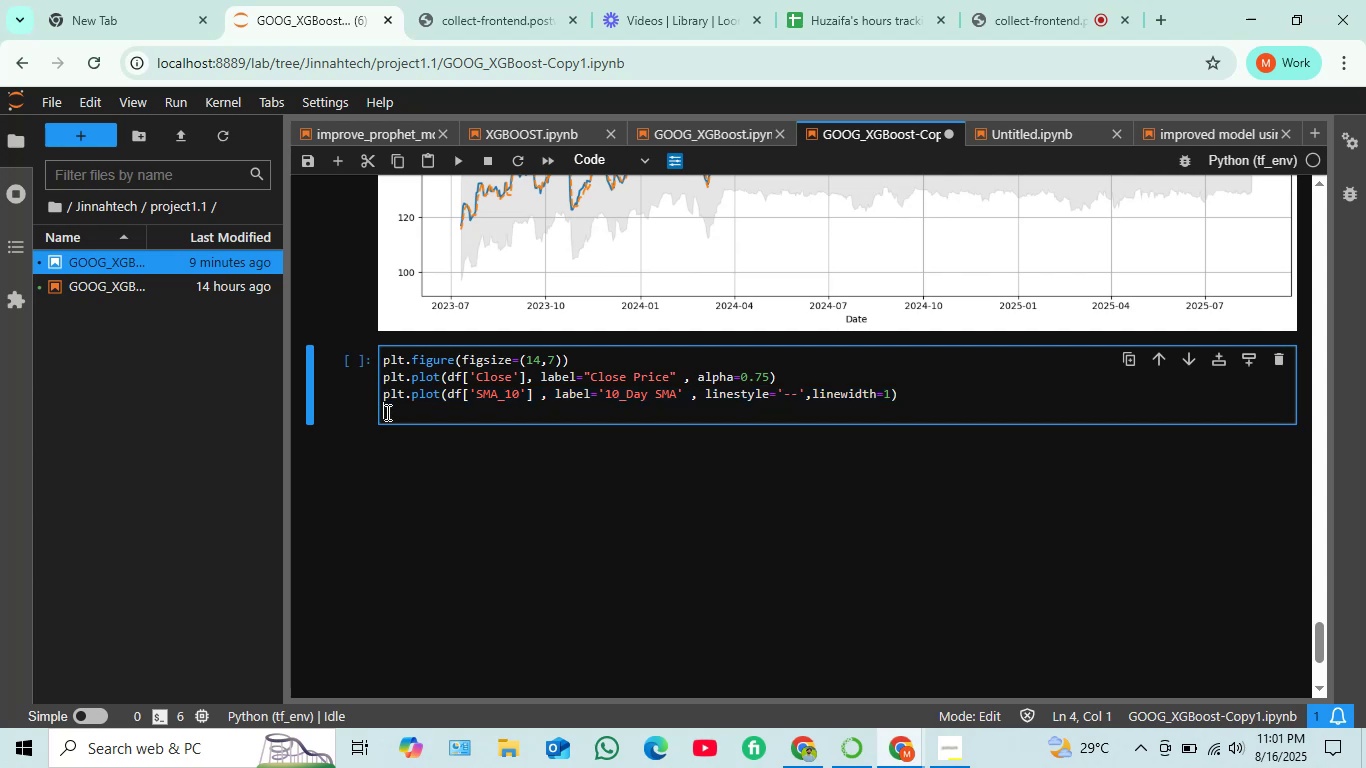 
key(Control+V)
 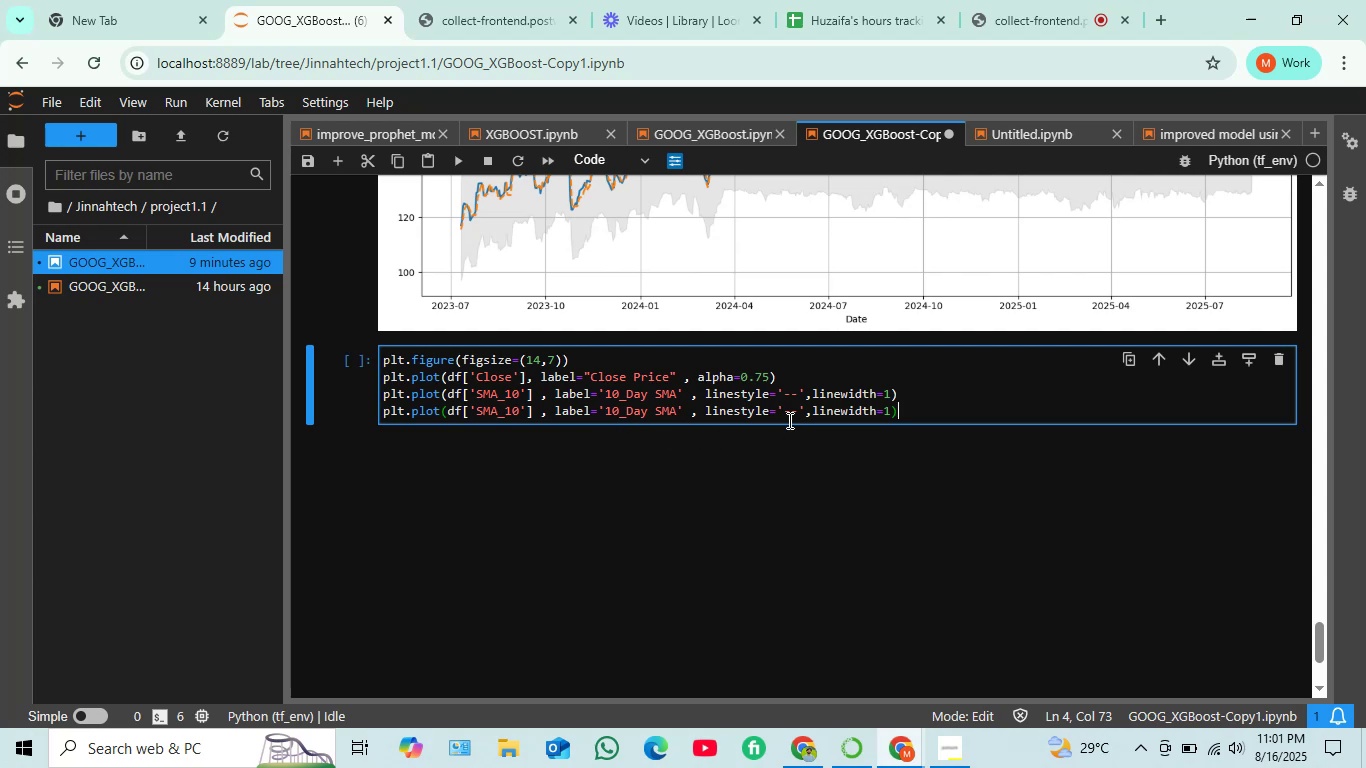 
key(Enter)
 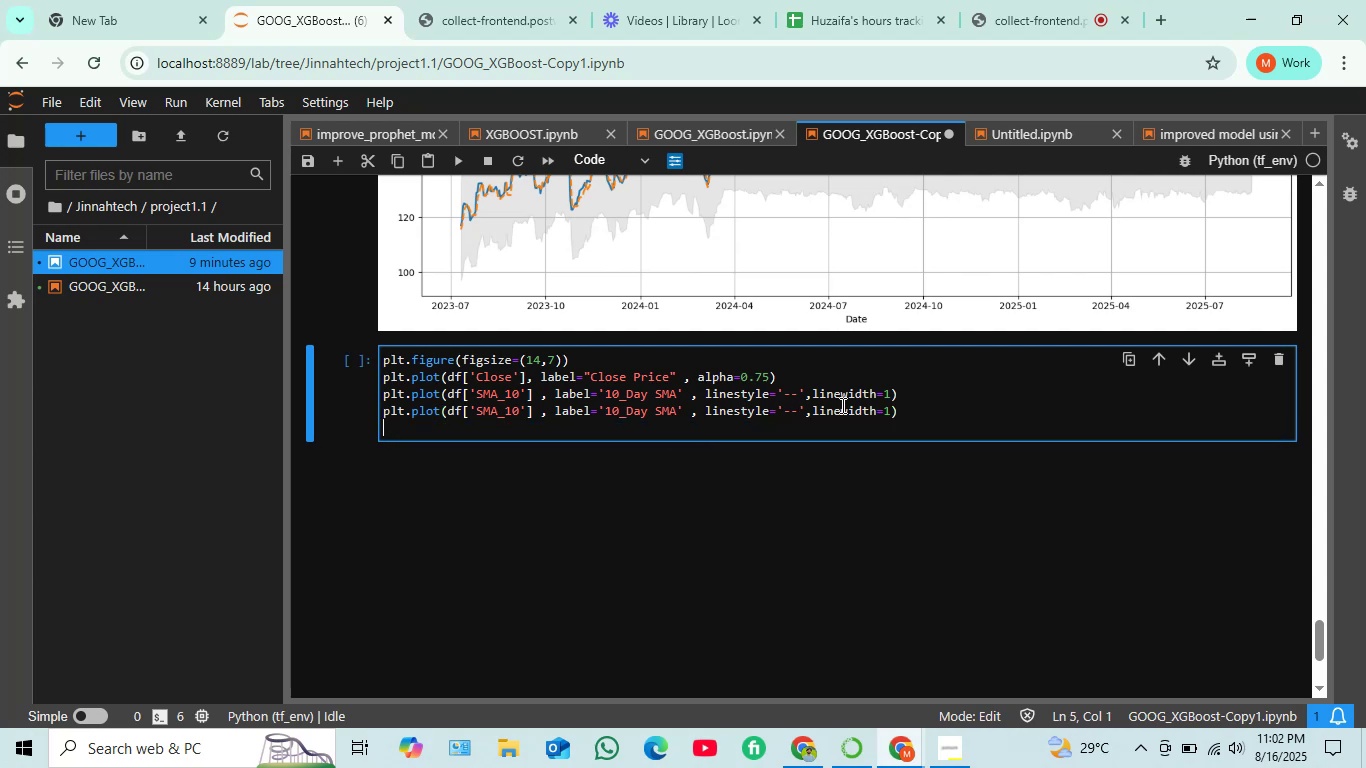 
key(Control+V)
 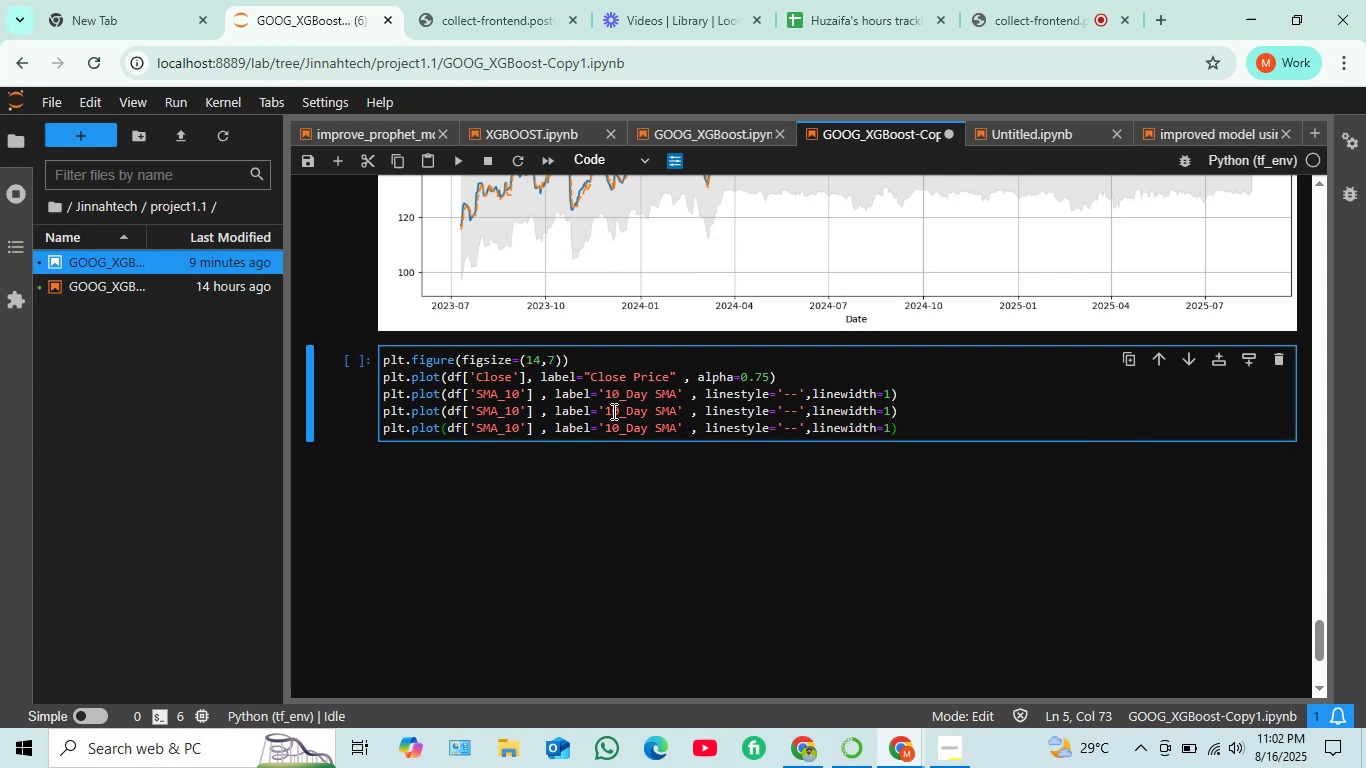 
wait(13.51)
 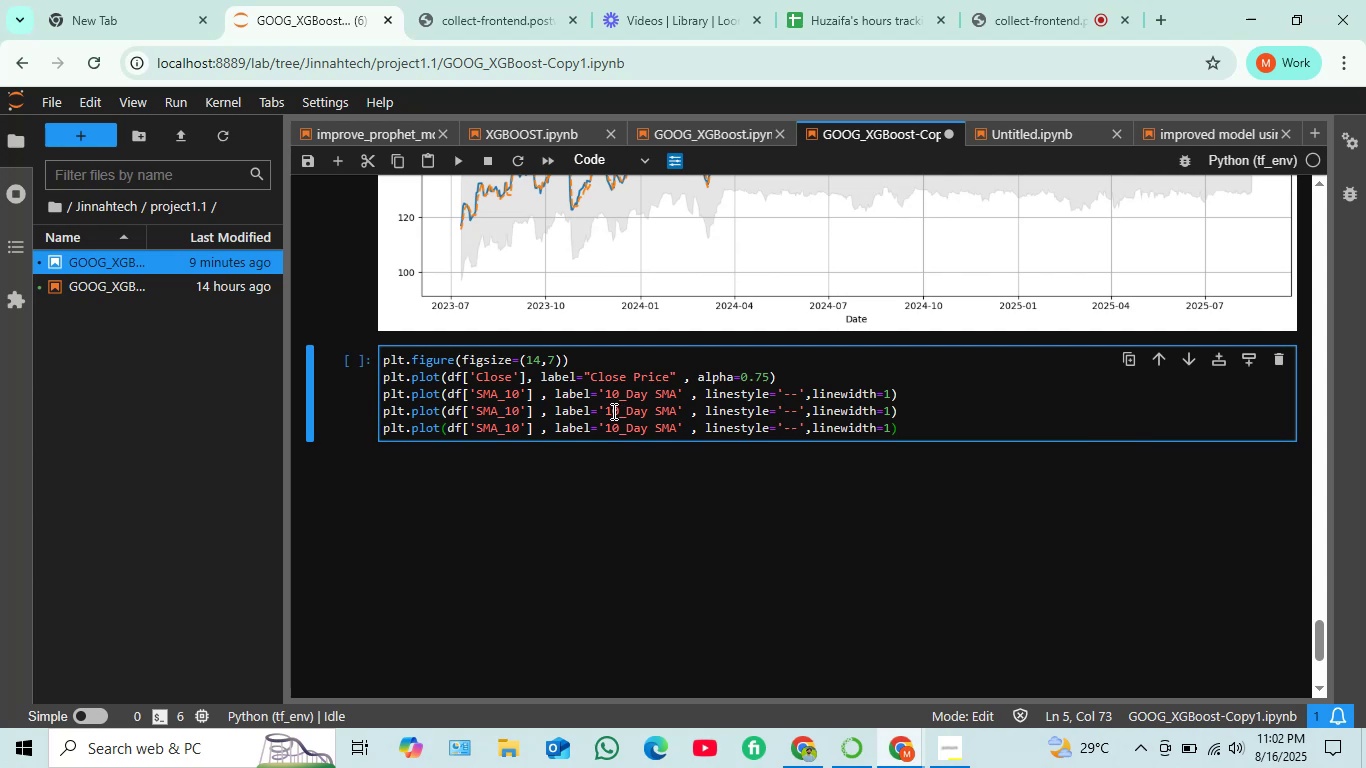 
left_click([481, 428])
 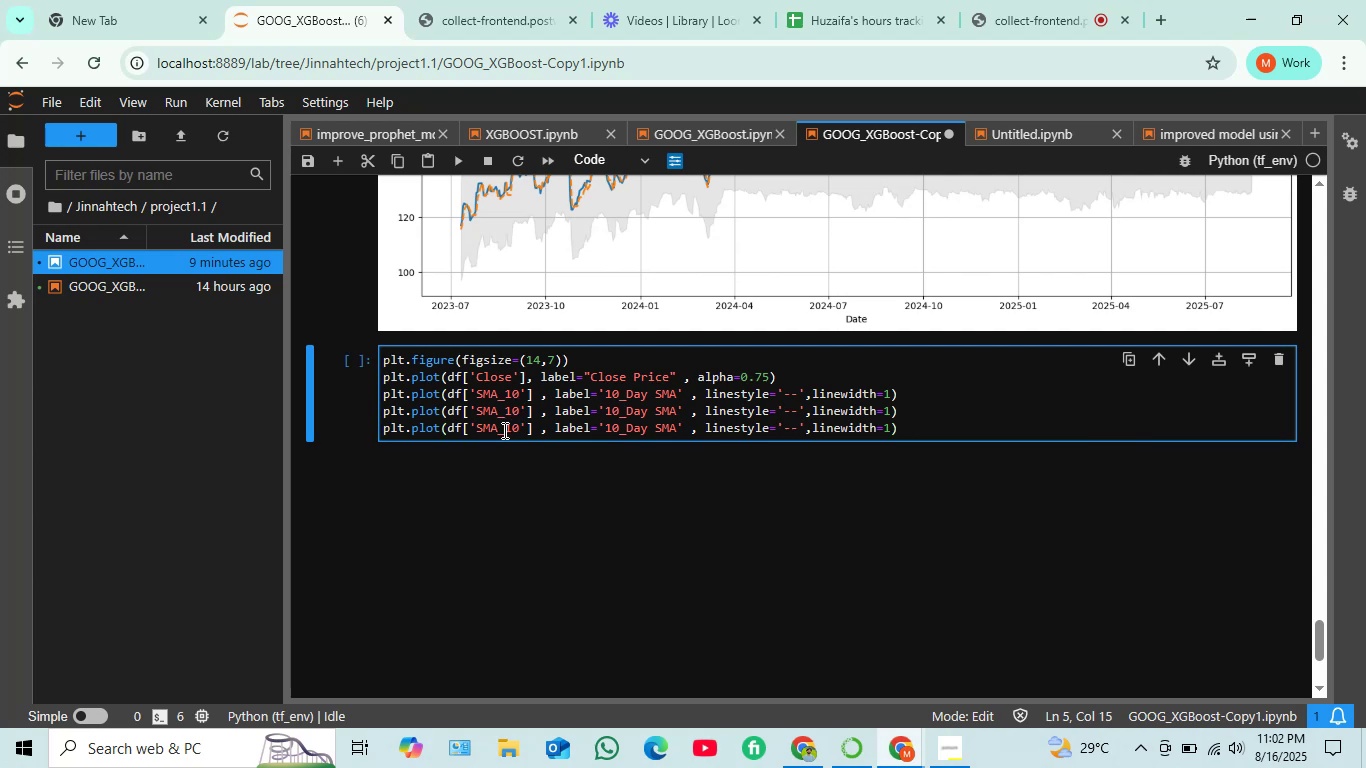 
key(Backspace)
 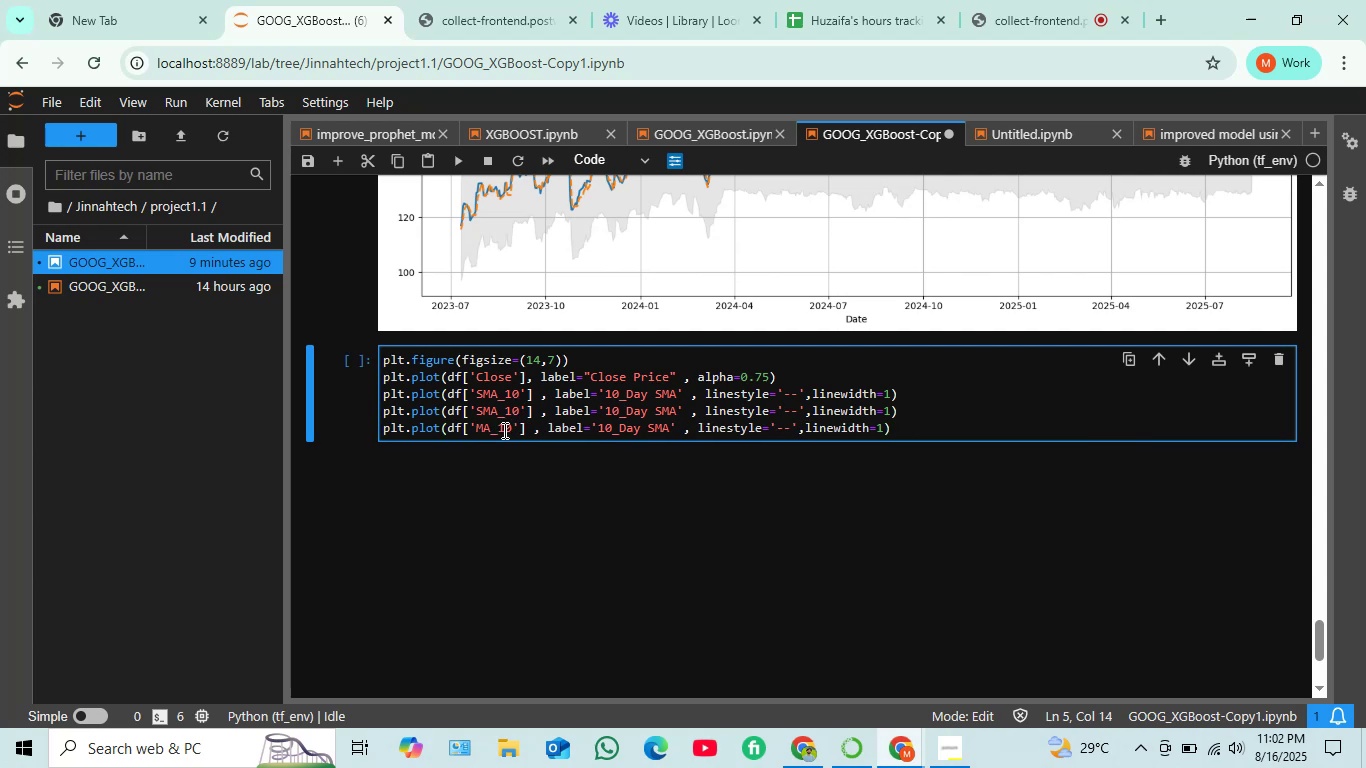 
key(Tab)
 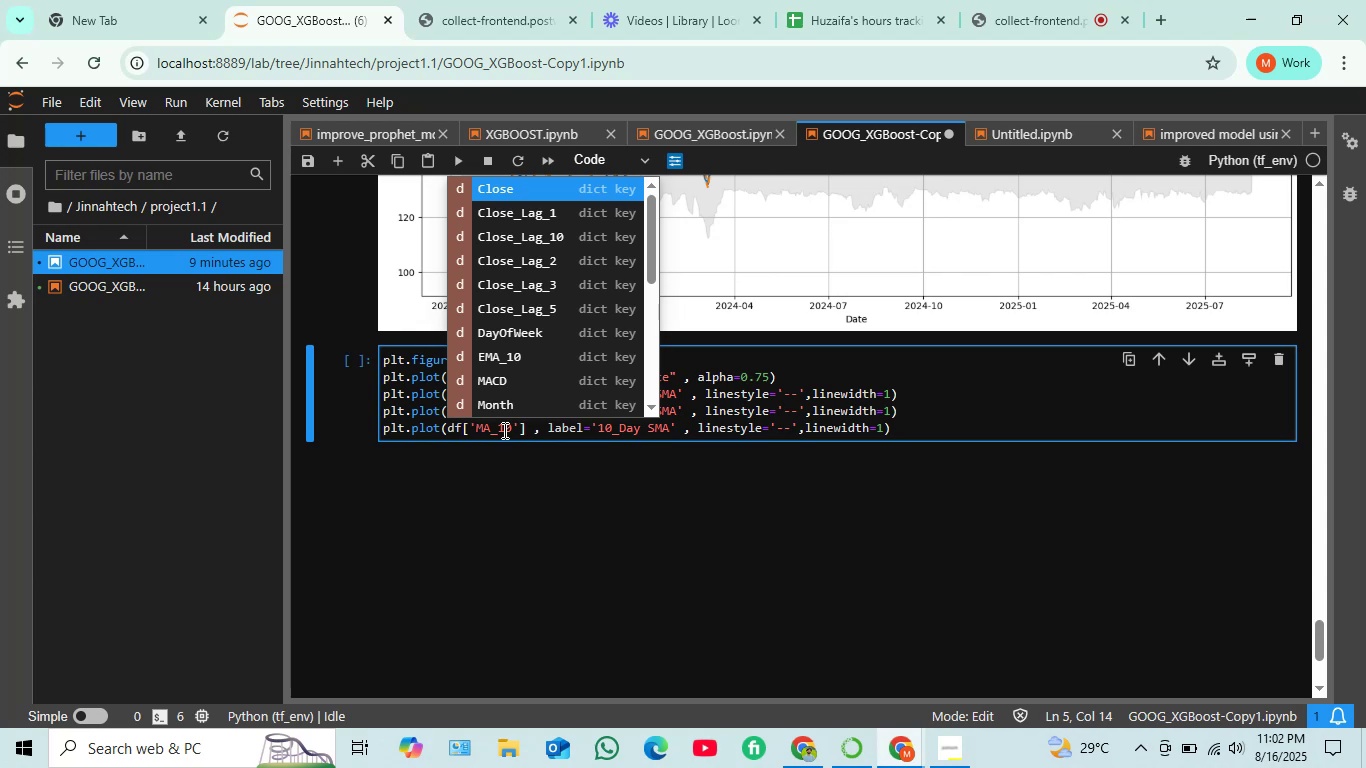 
key(E)
 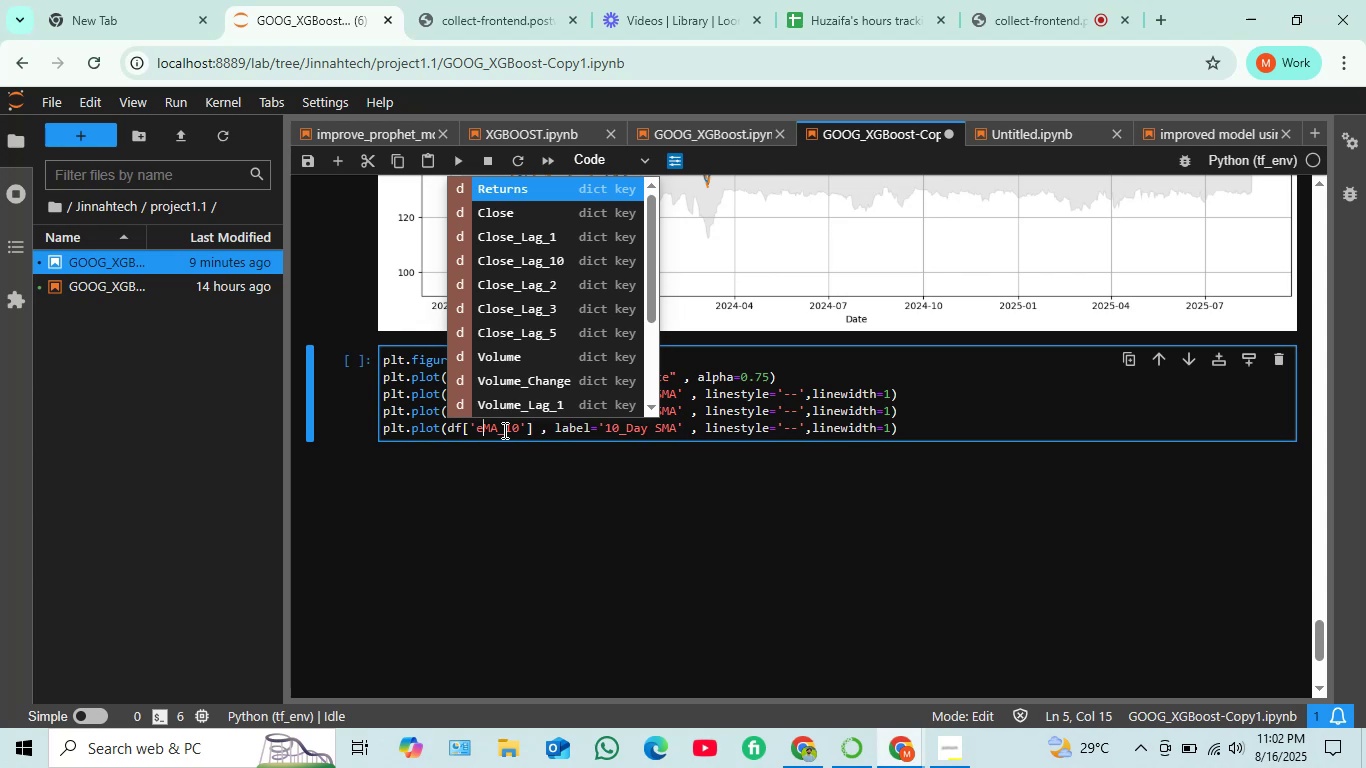 
key(Backspace)
 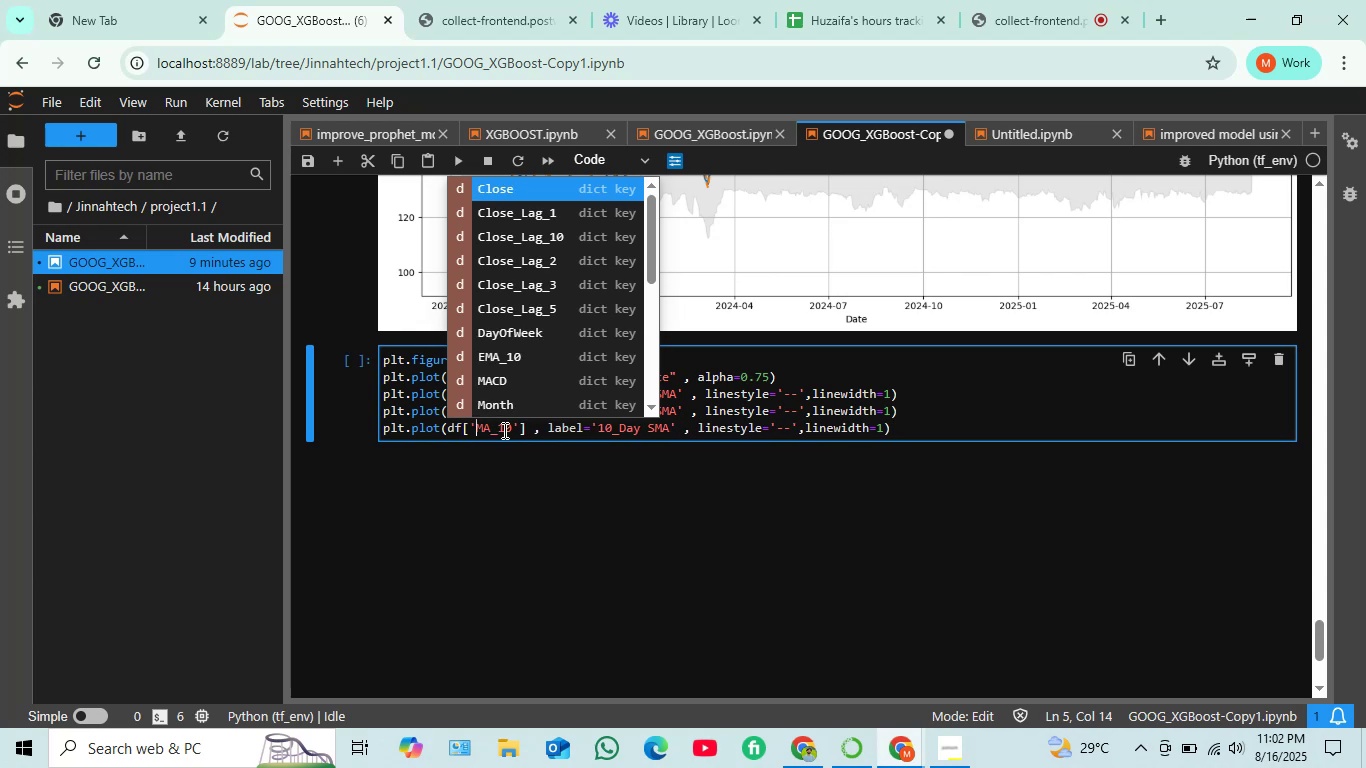 
key(Backspace)
 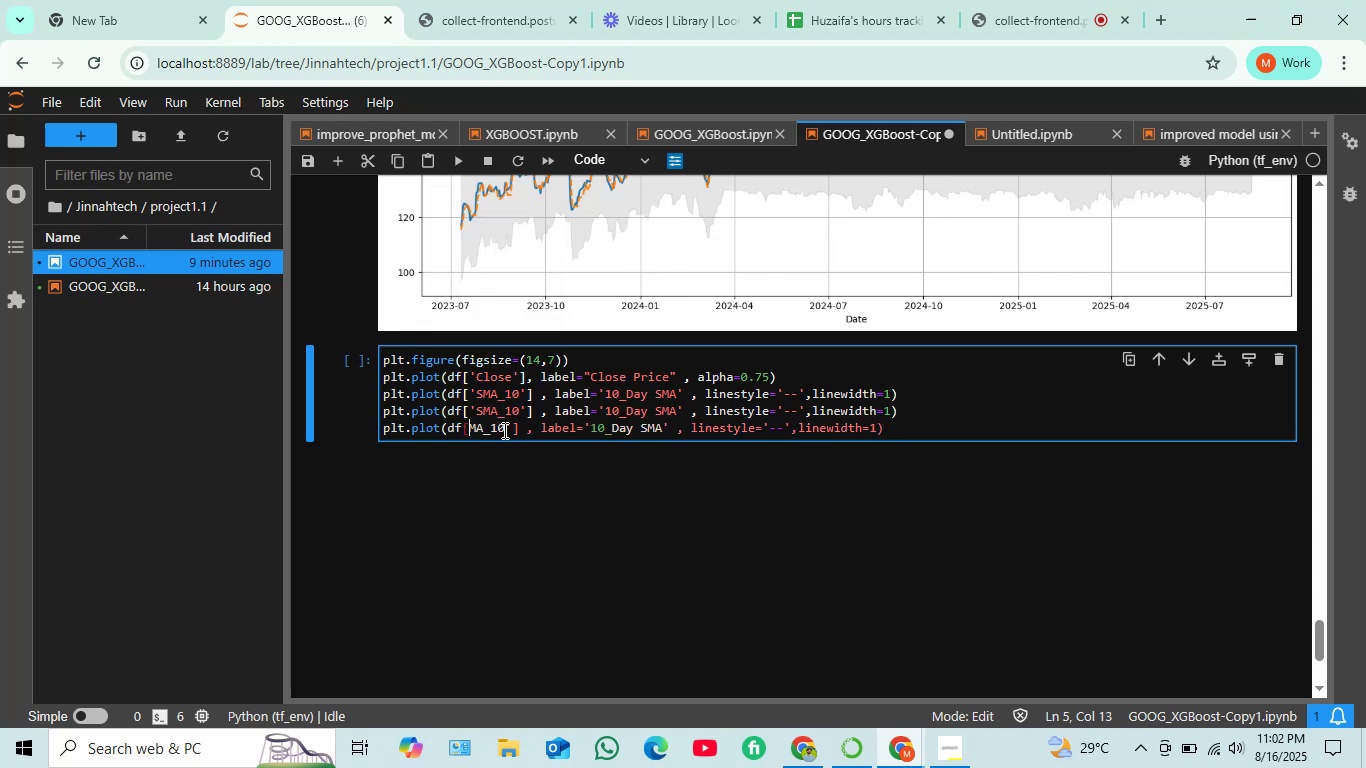 
key(Quote)
 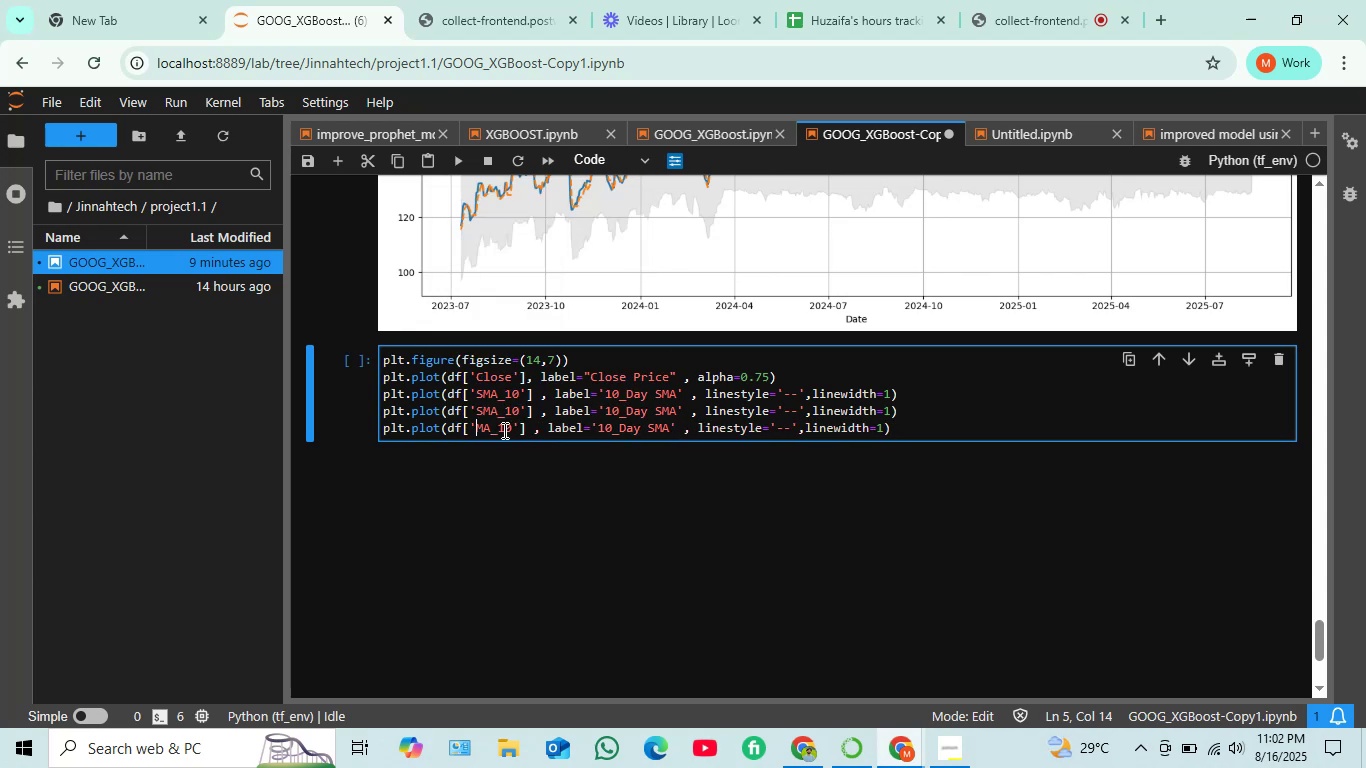 
key(CapsLock)
 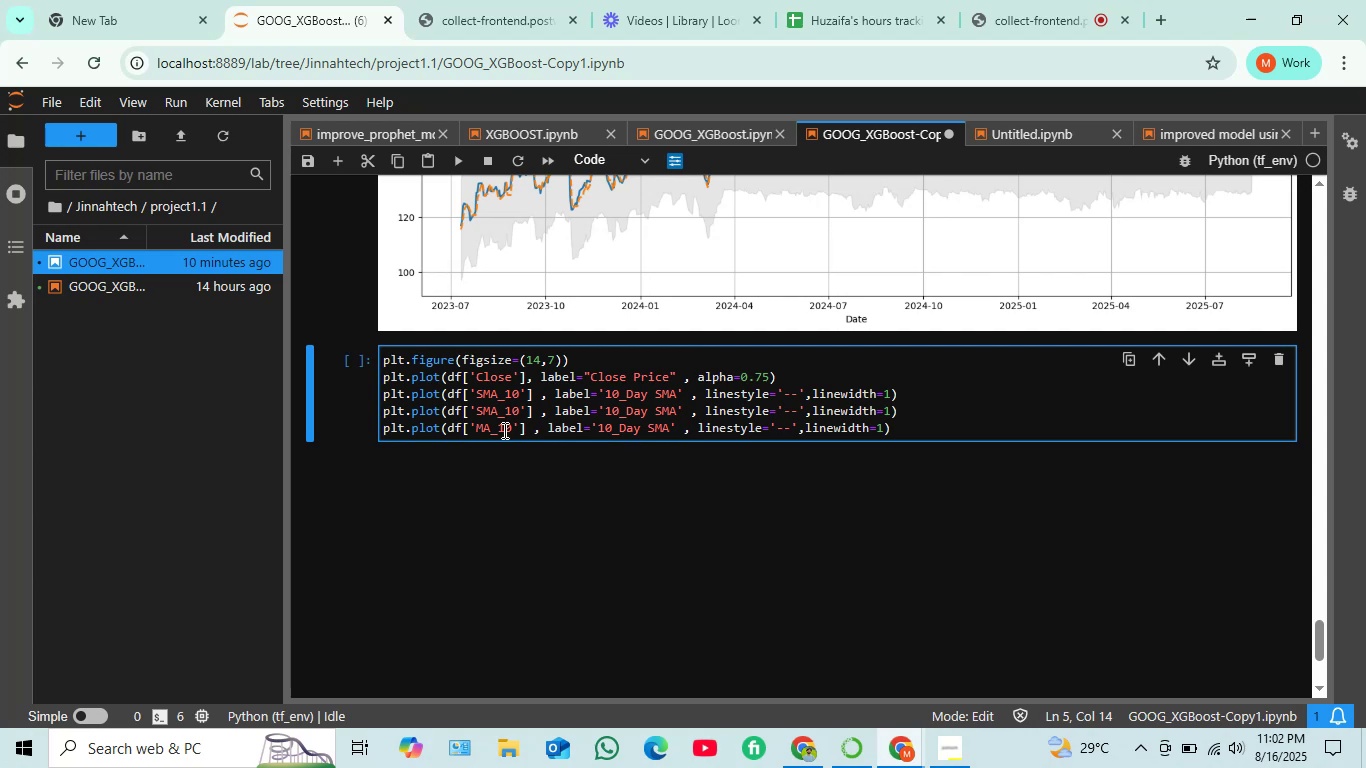 
key(E)
 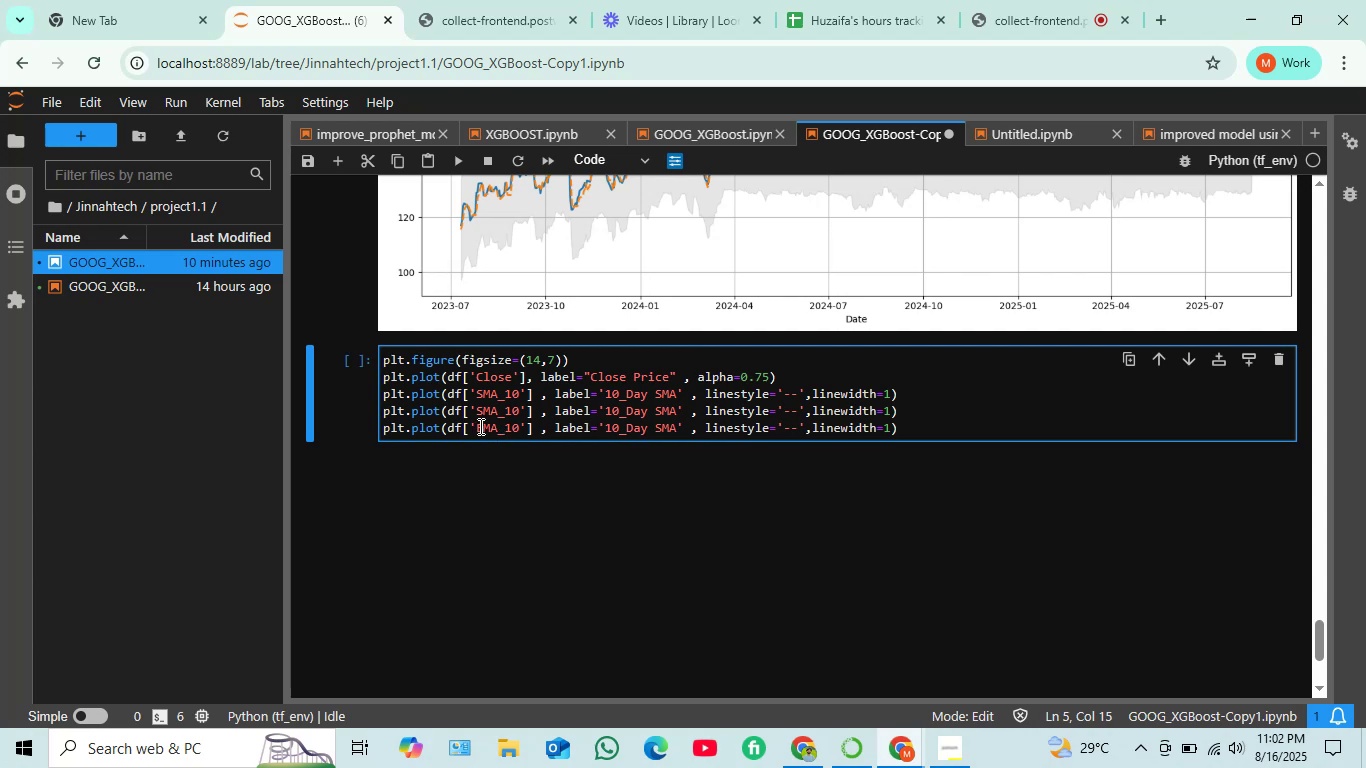 
wait(5.26)
 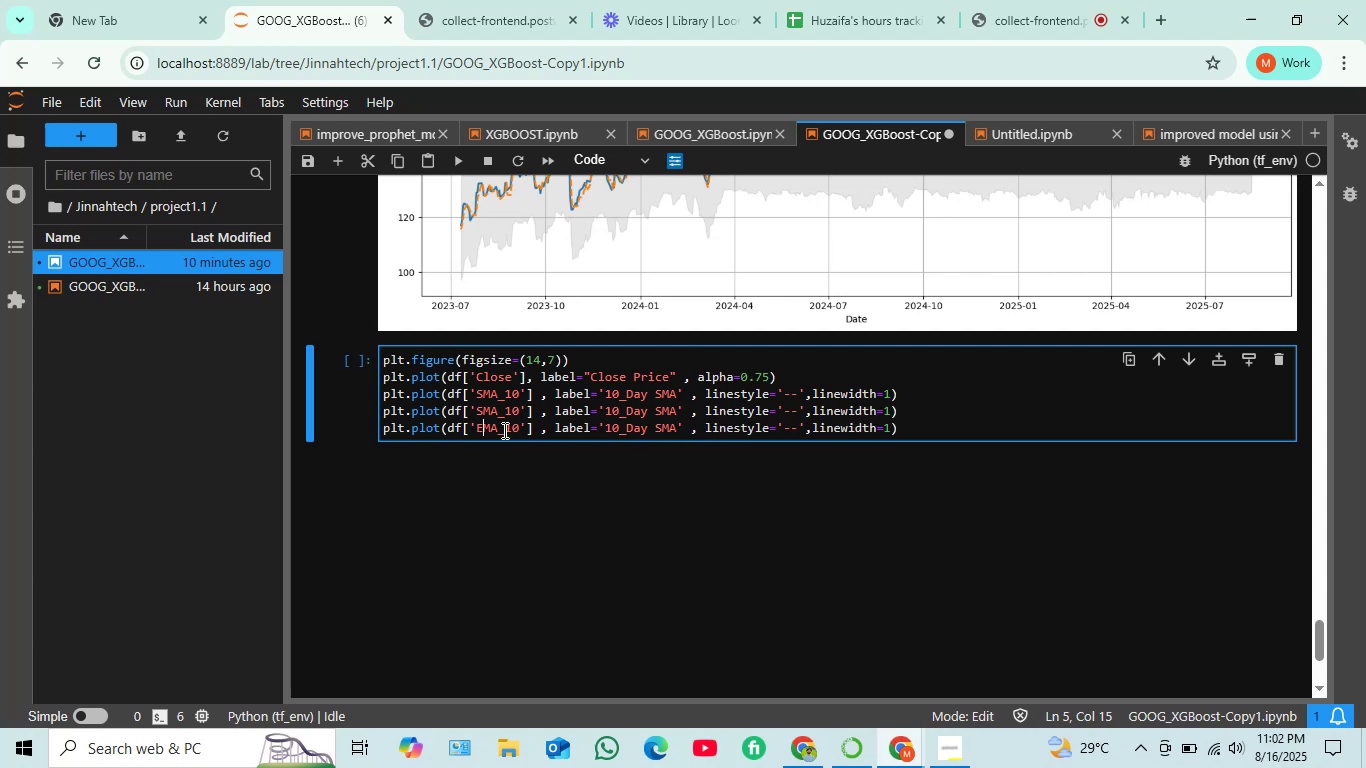 
left_click([510, 415])
 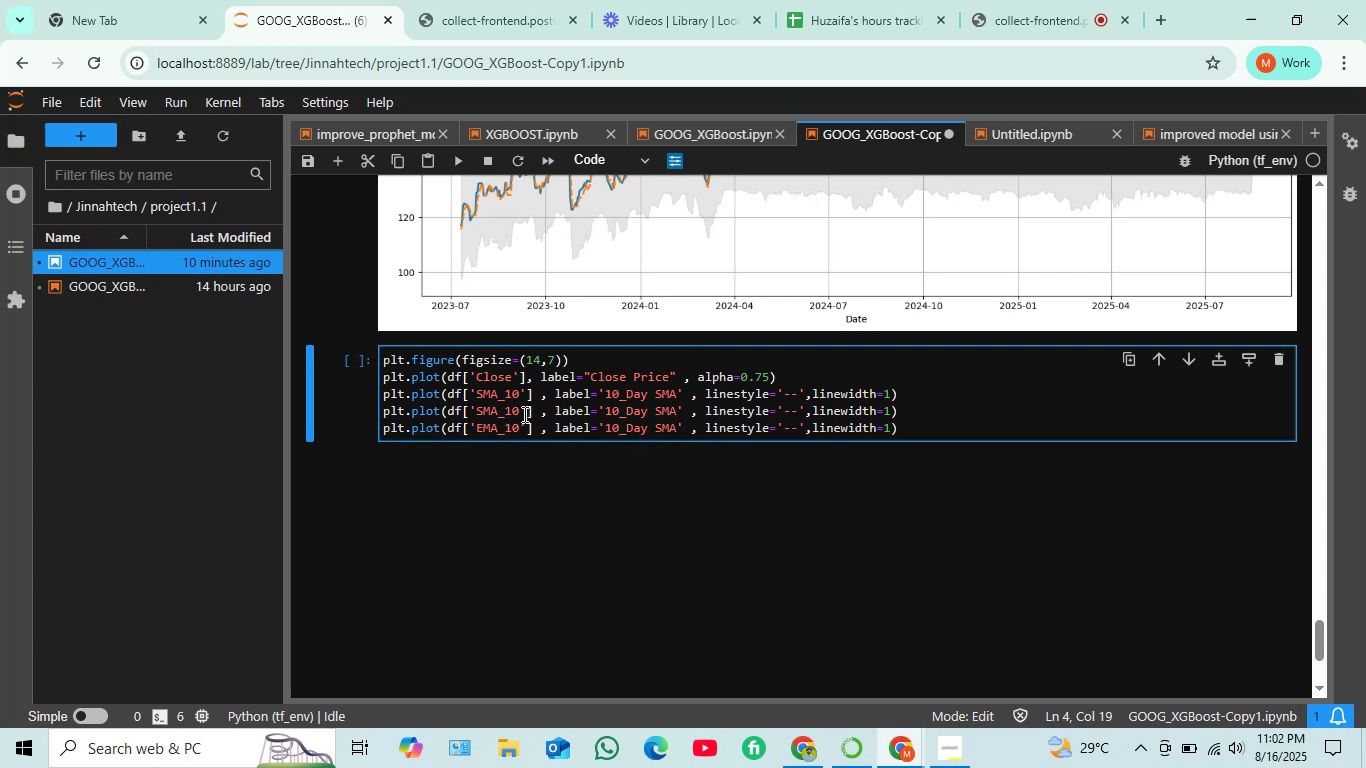 
key(Backspace)
 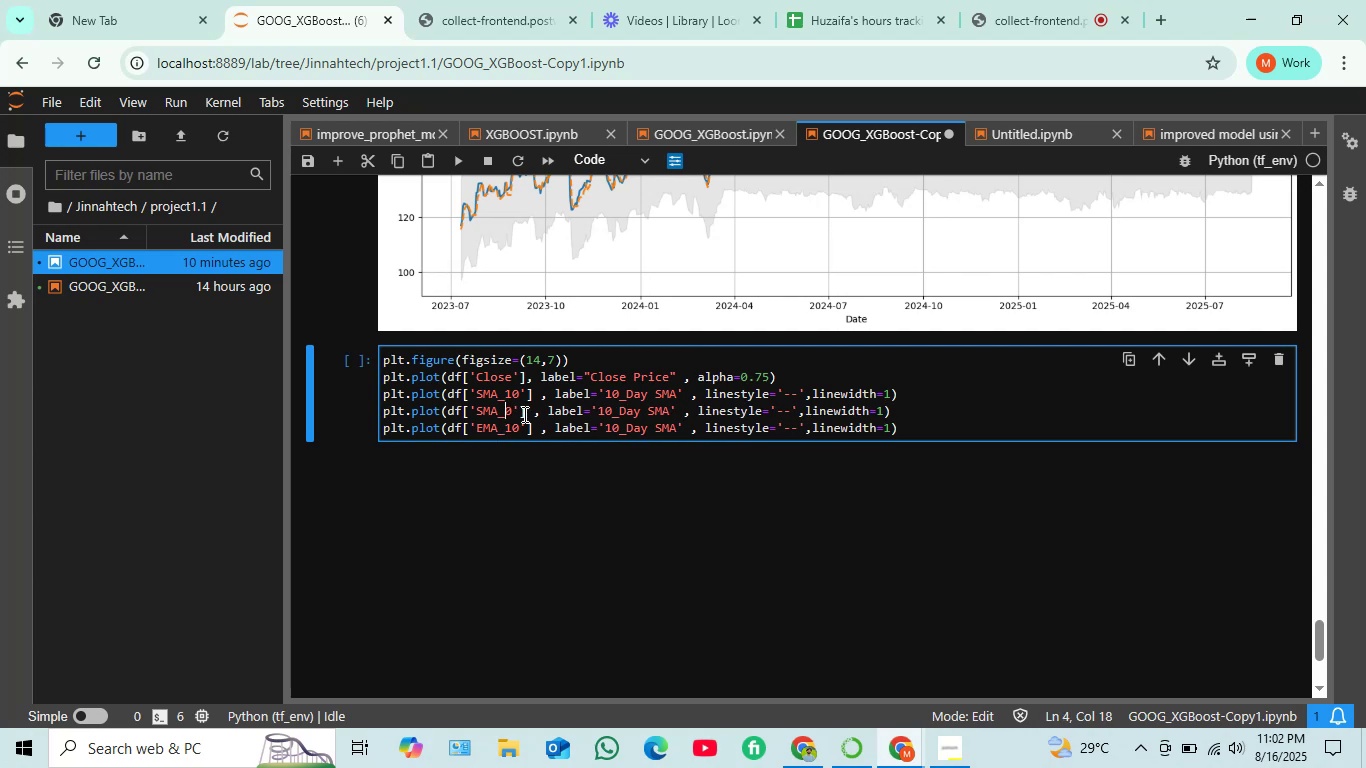 
key(2)
 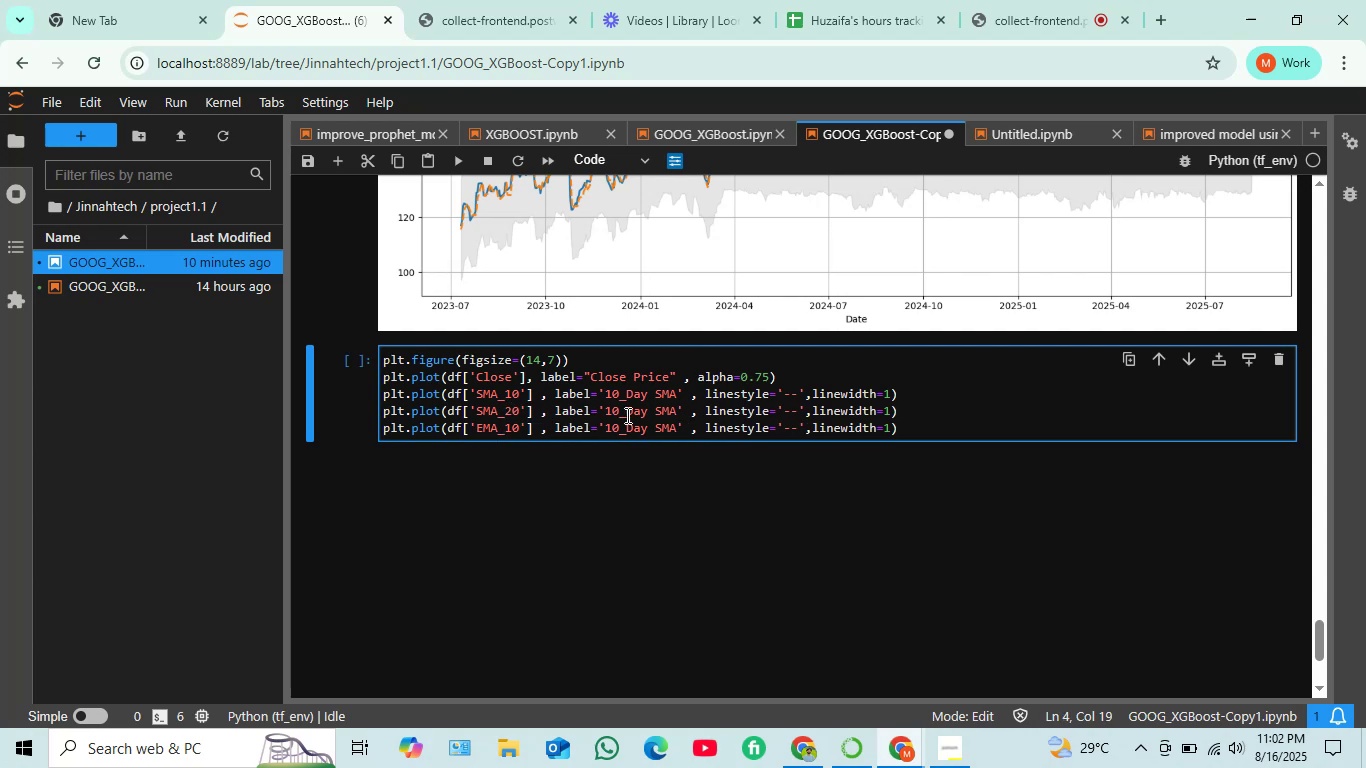 
left_click([614, 413])
 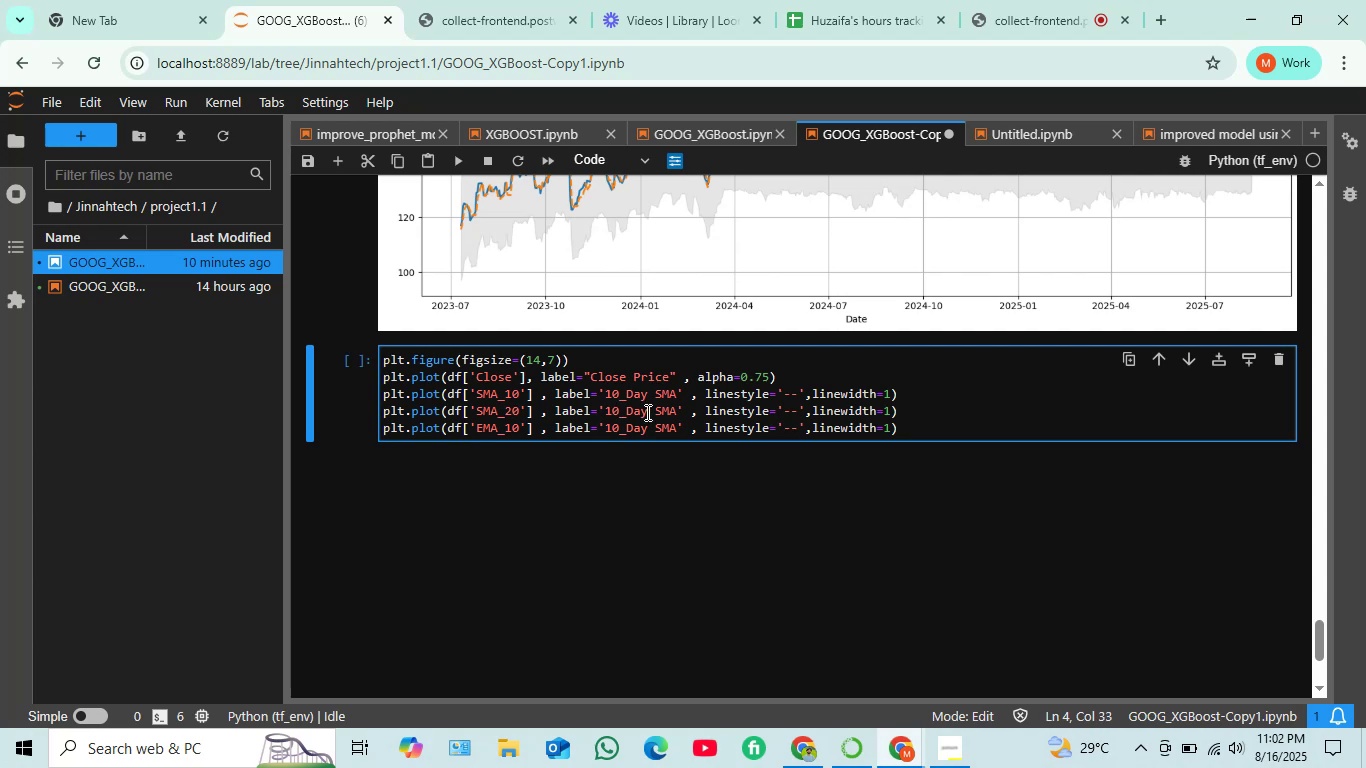 
key(Backspace)
 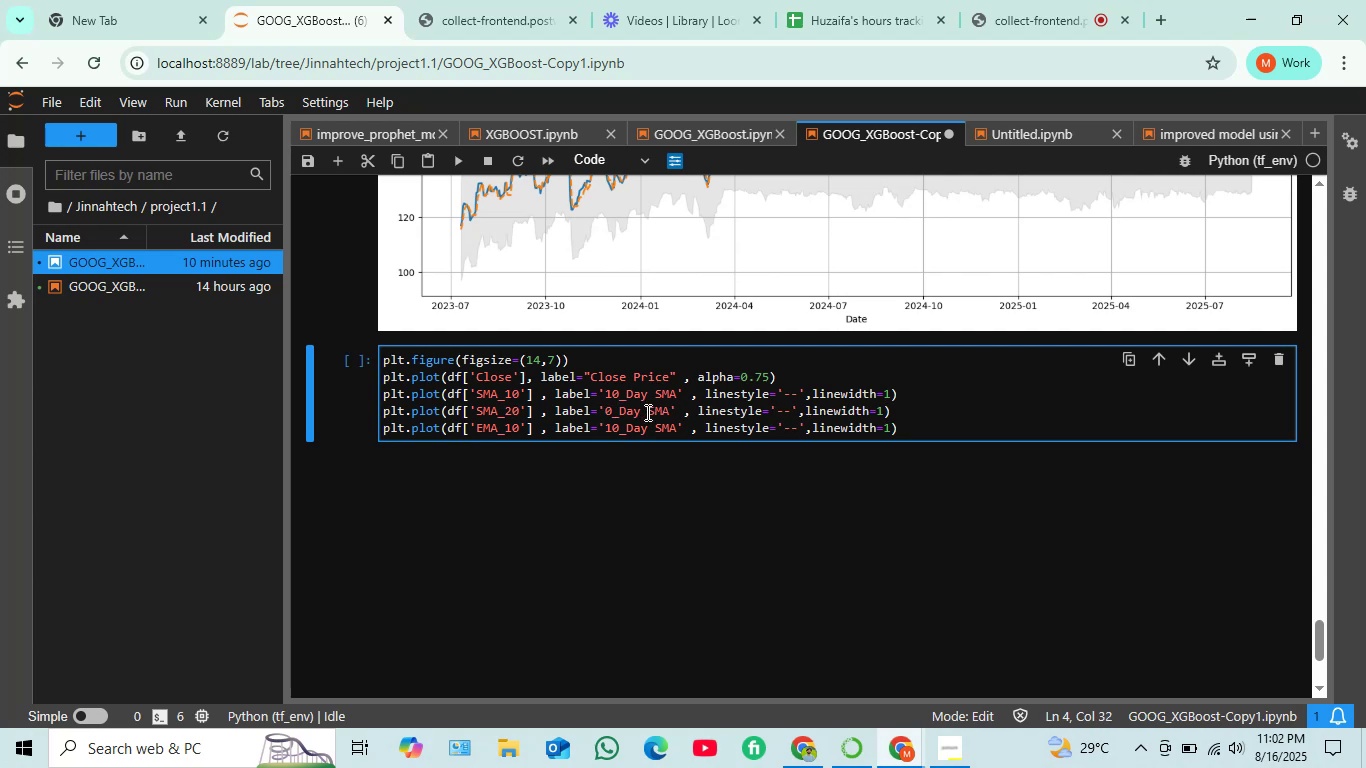 
key(2)
 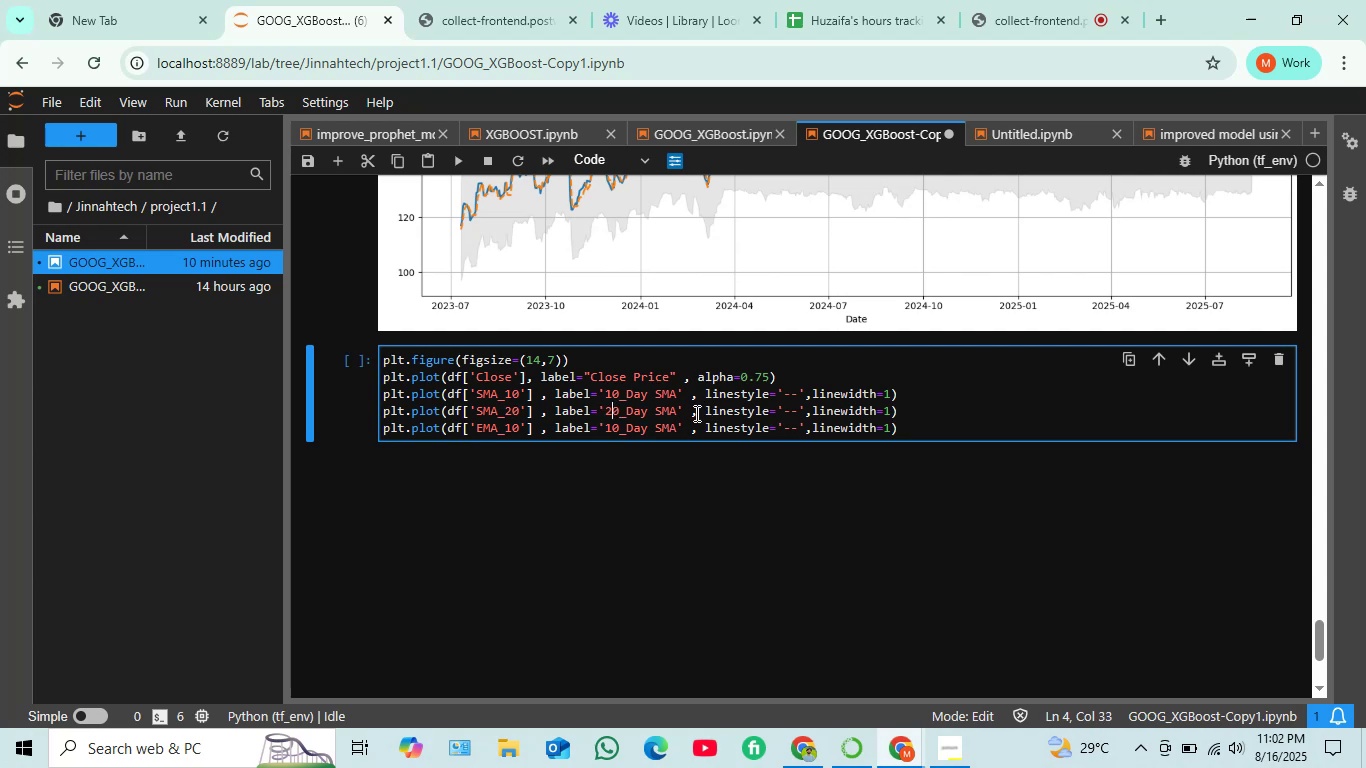 
wait(10.41)
 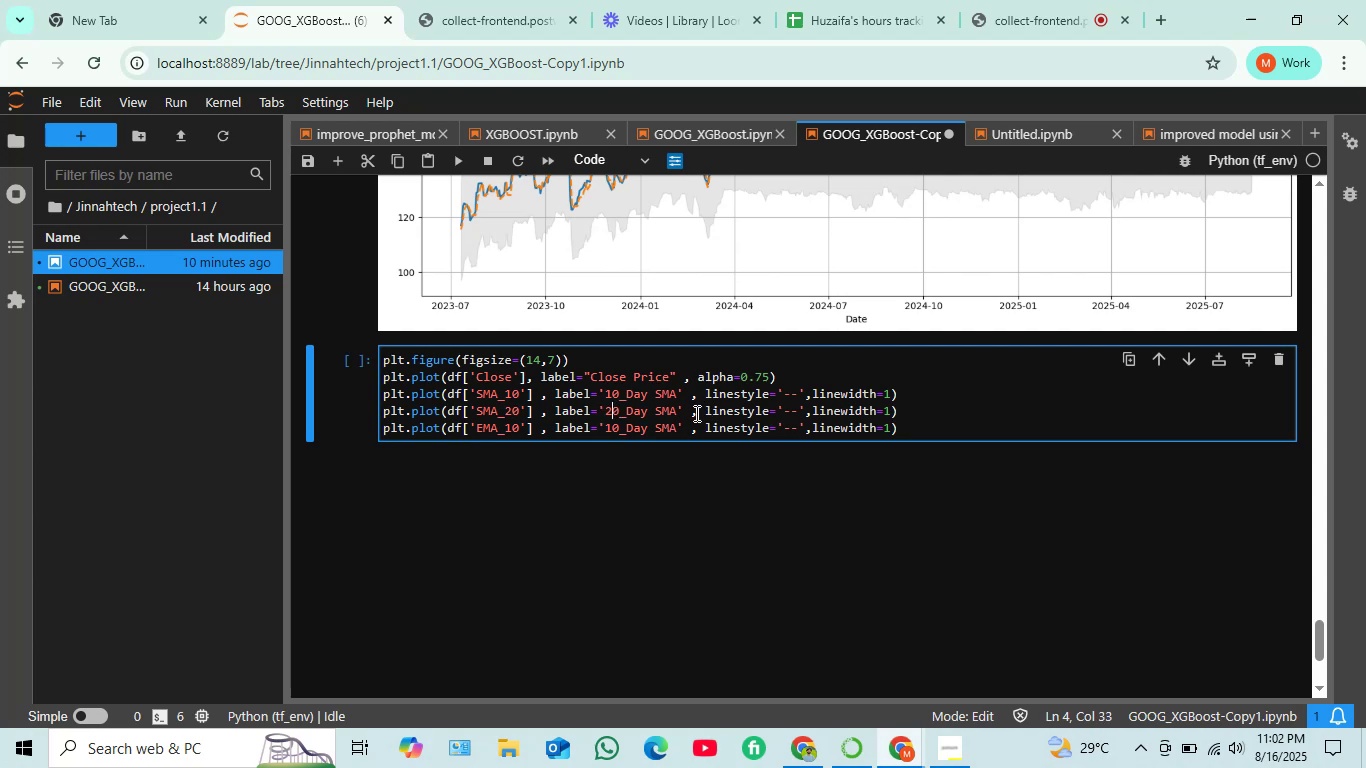 
left_click([894, 426])
 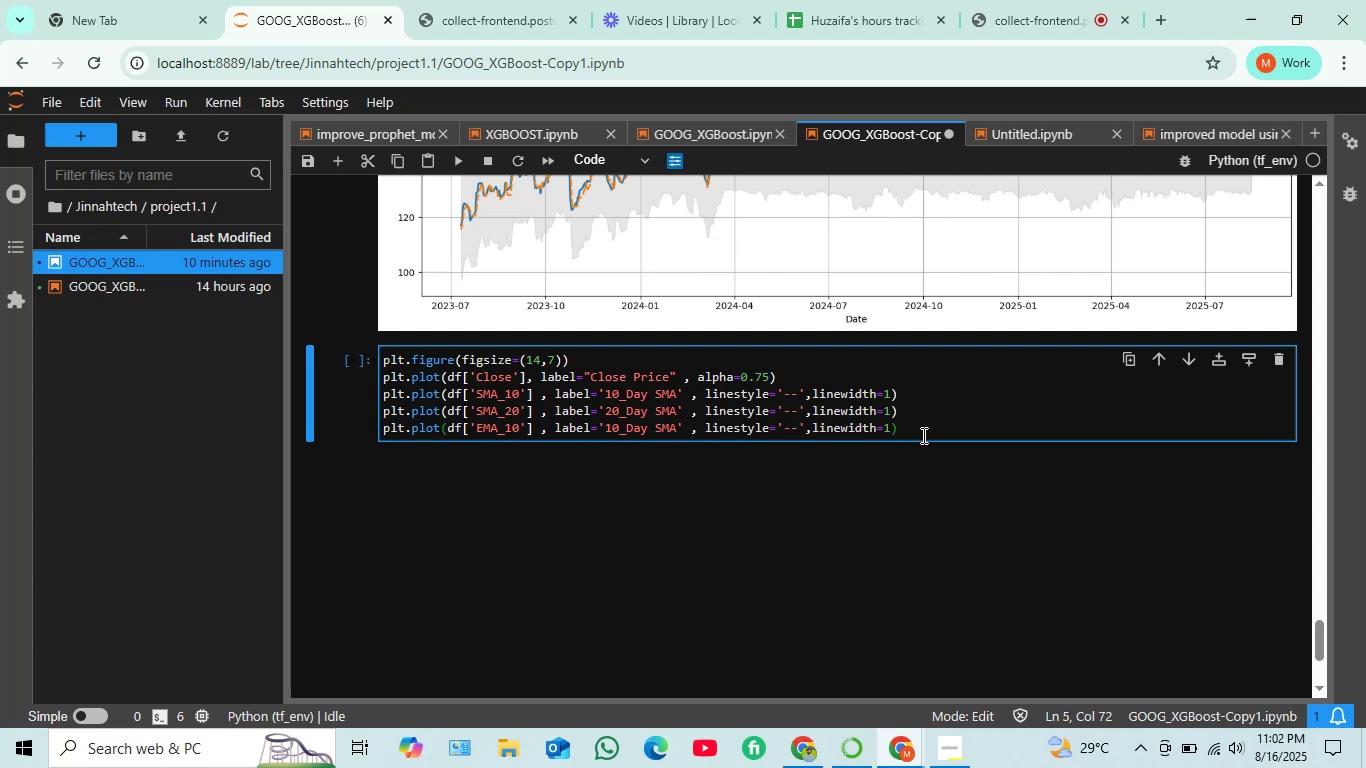 
key(Period)
 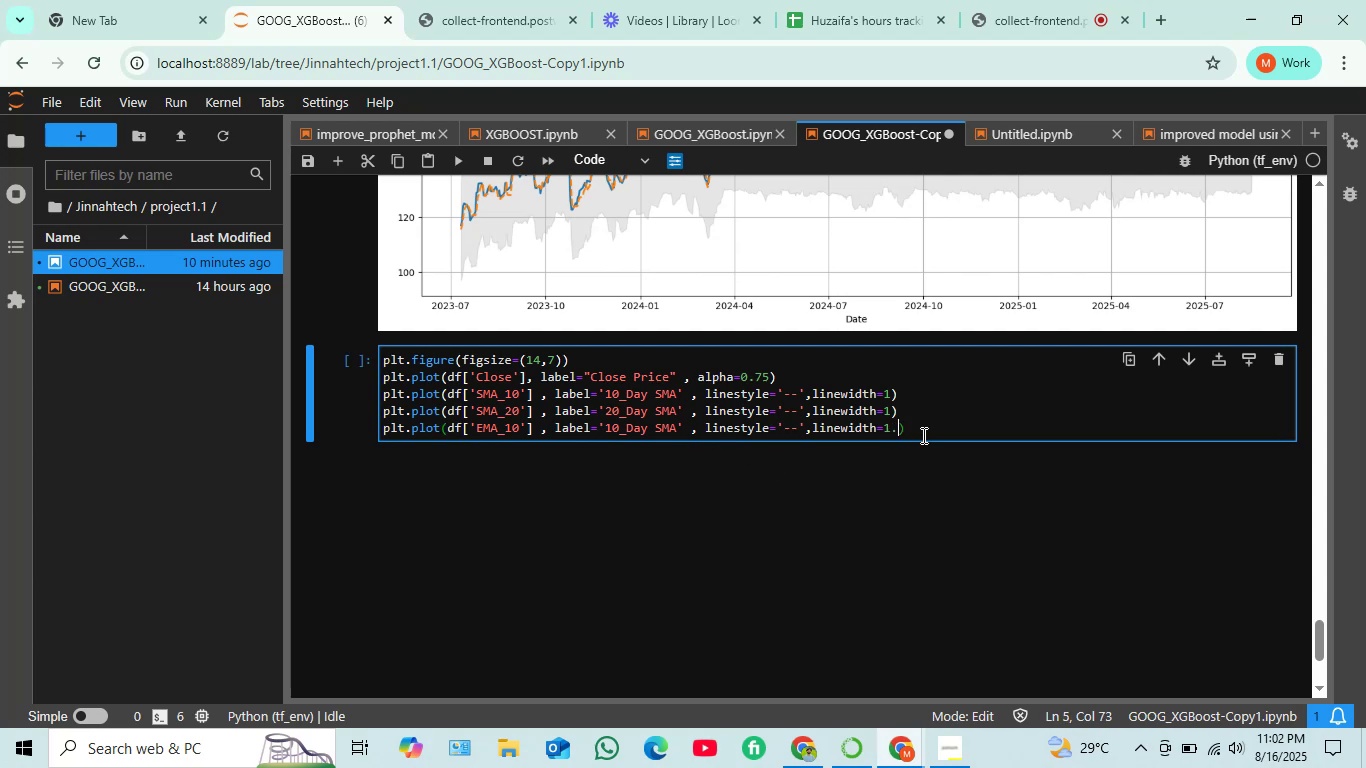 
key(5)
 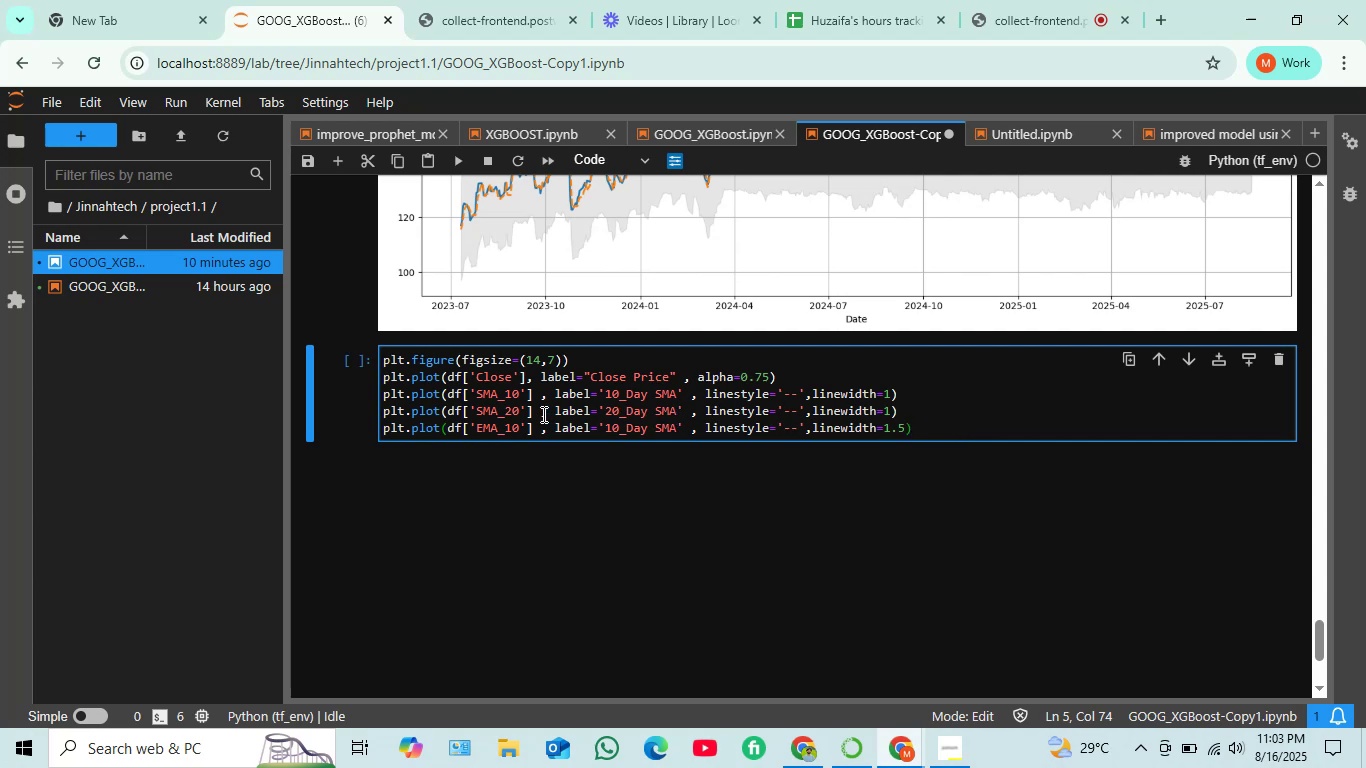 
wait(13.27)
 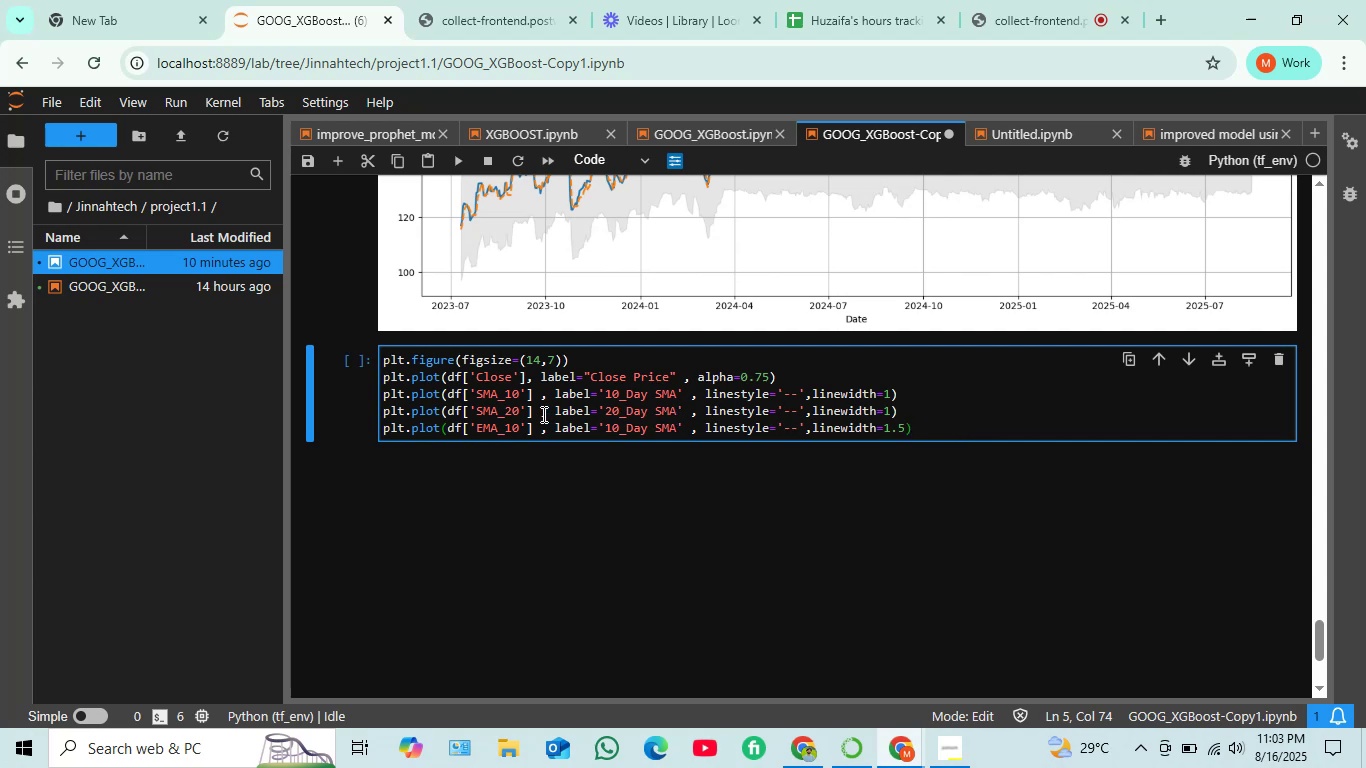 
left_click([664, 432])
 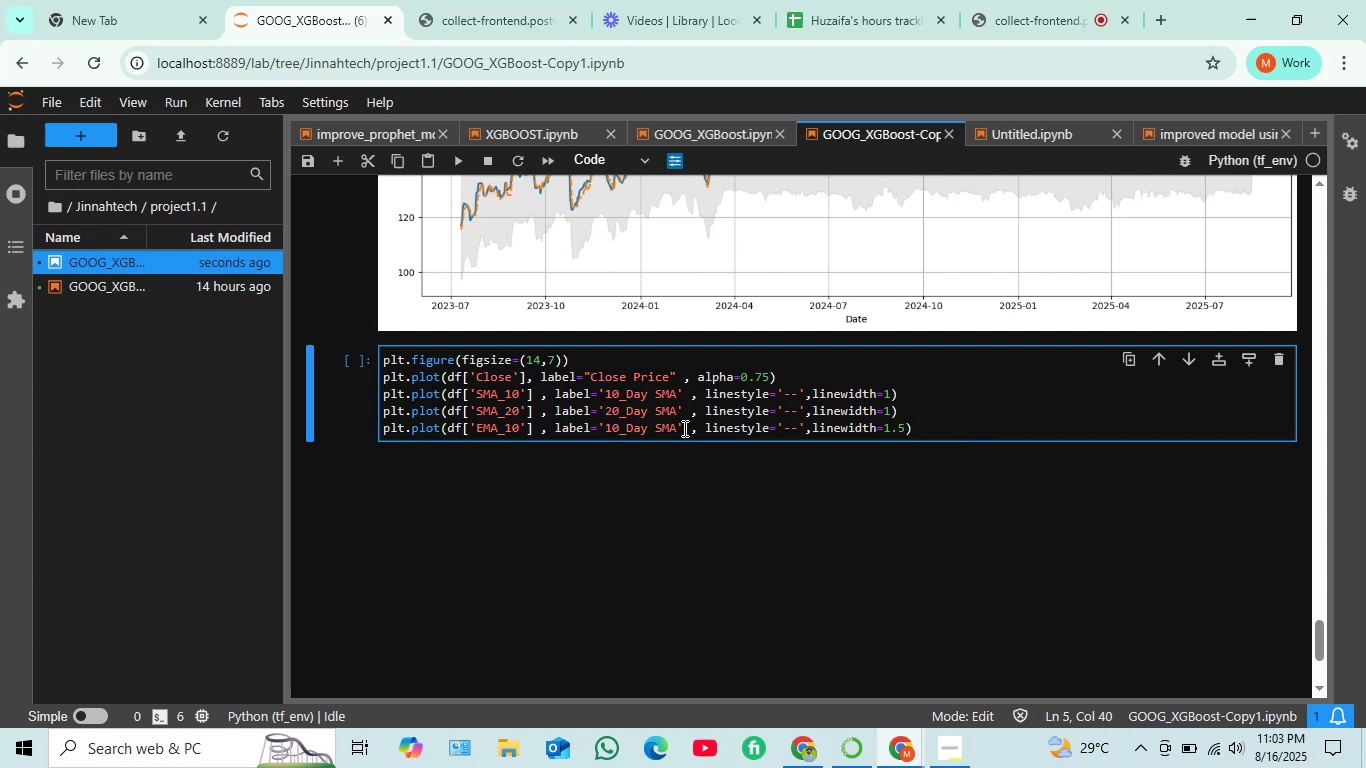 
key(Backspace)
 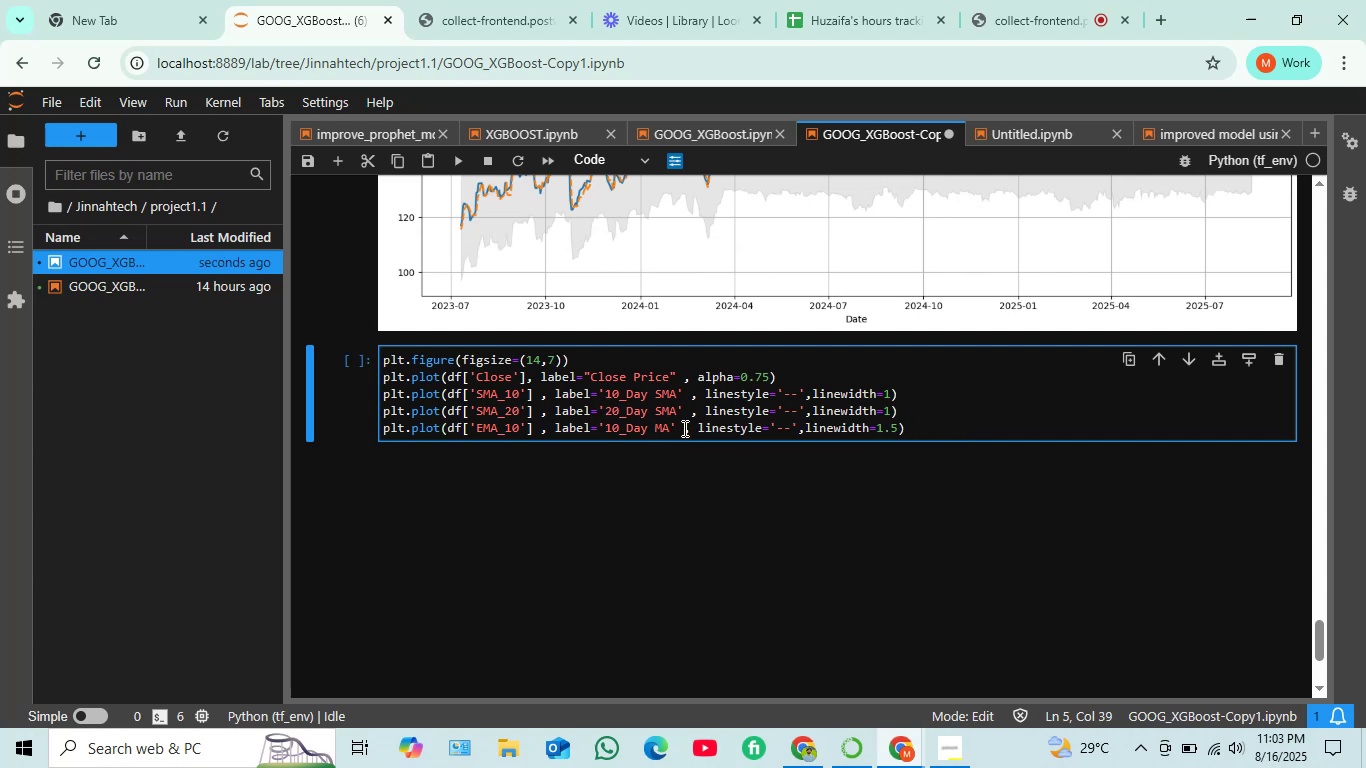 
key(Shift+E)
 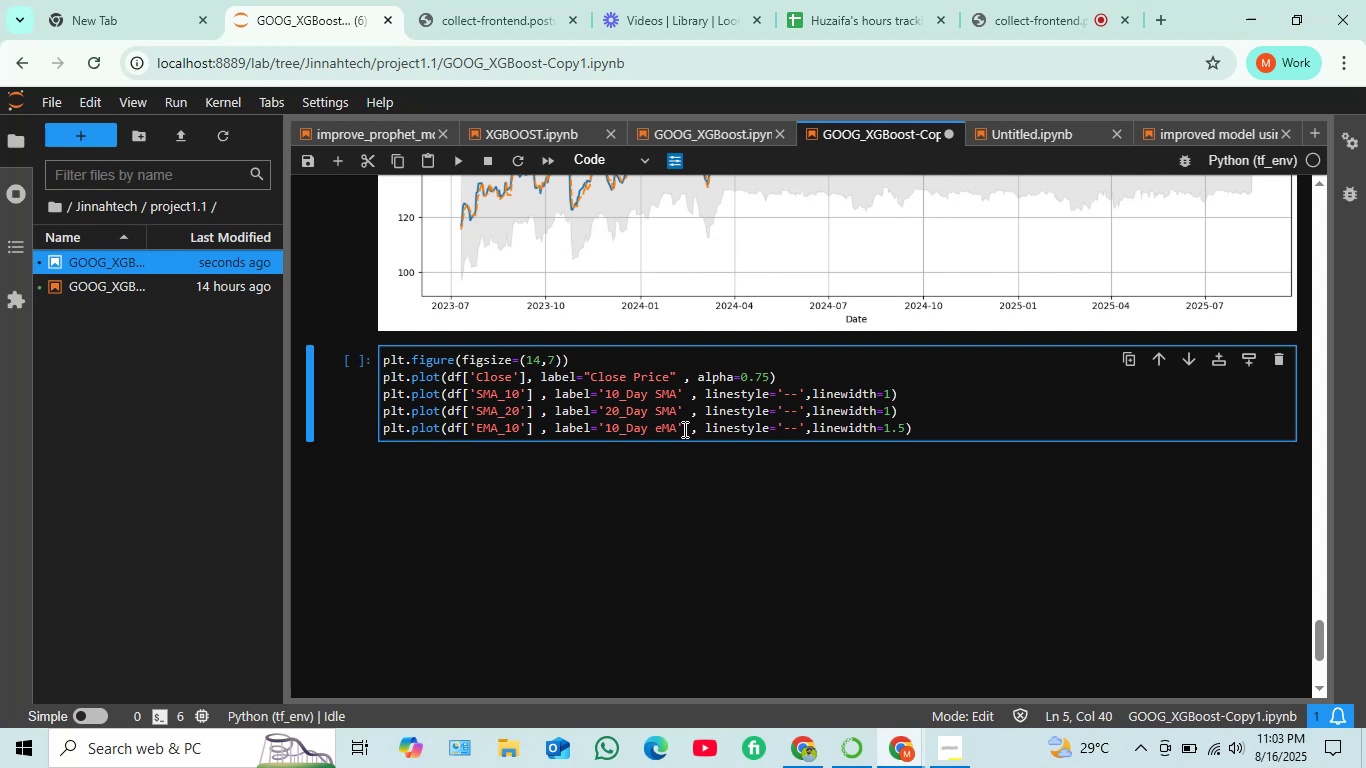 
key(Backspace)
 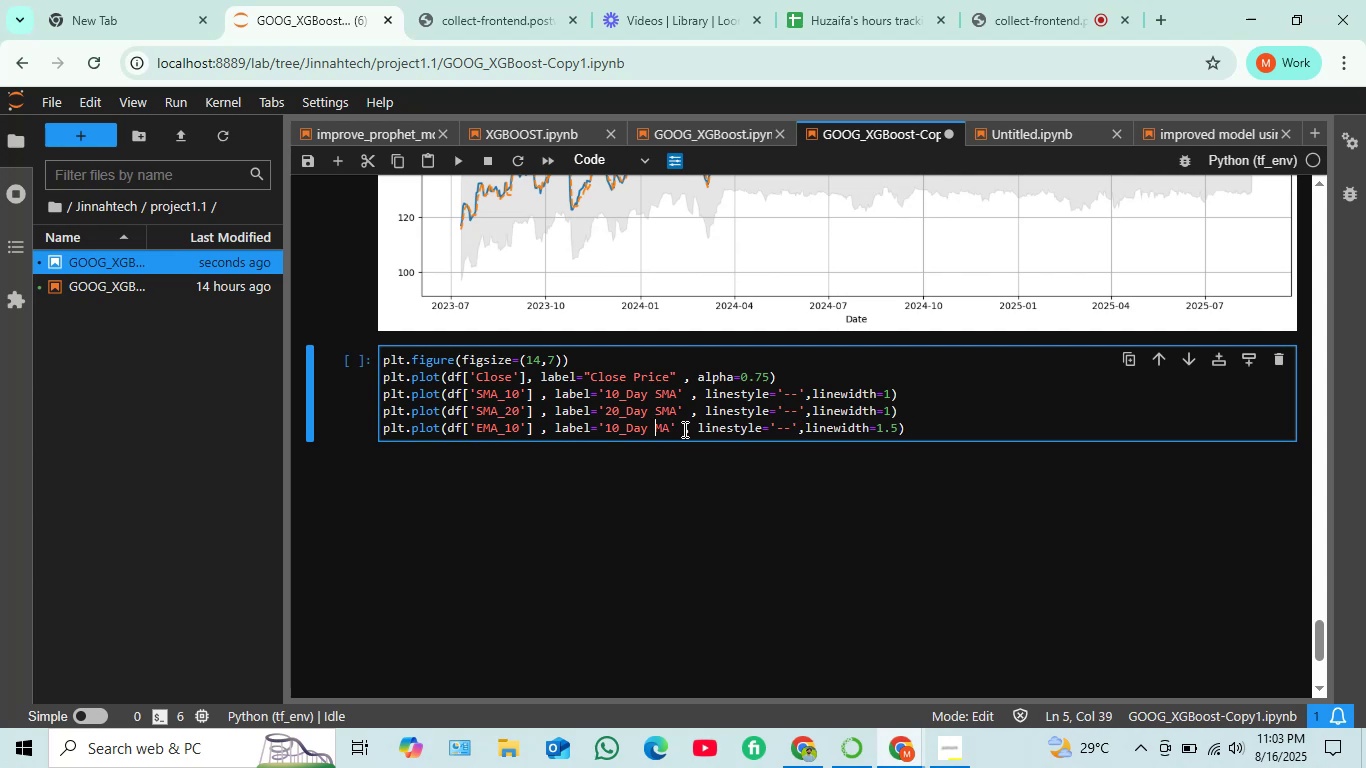 
key(E)
 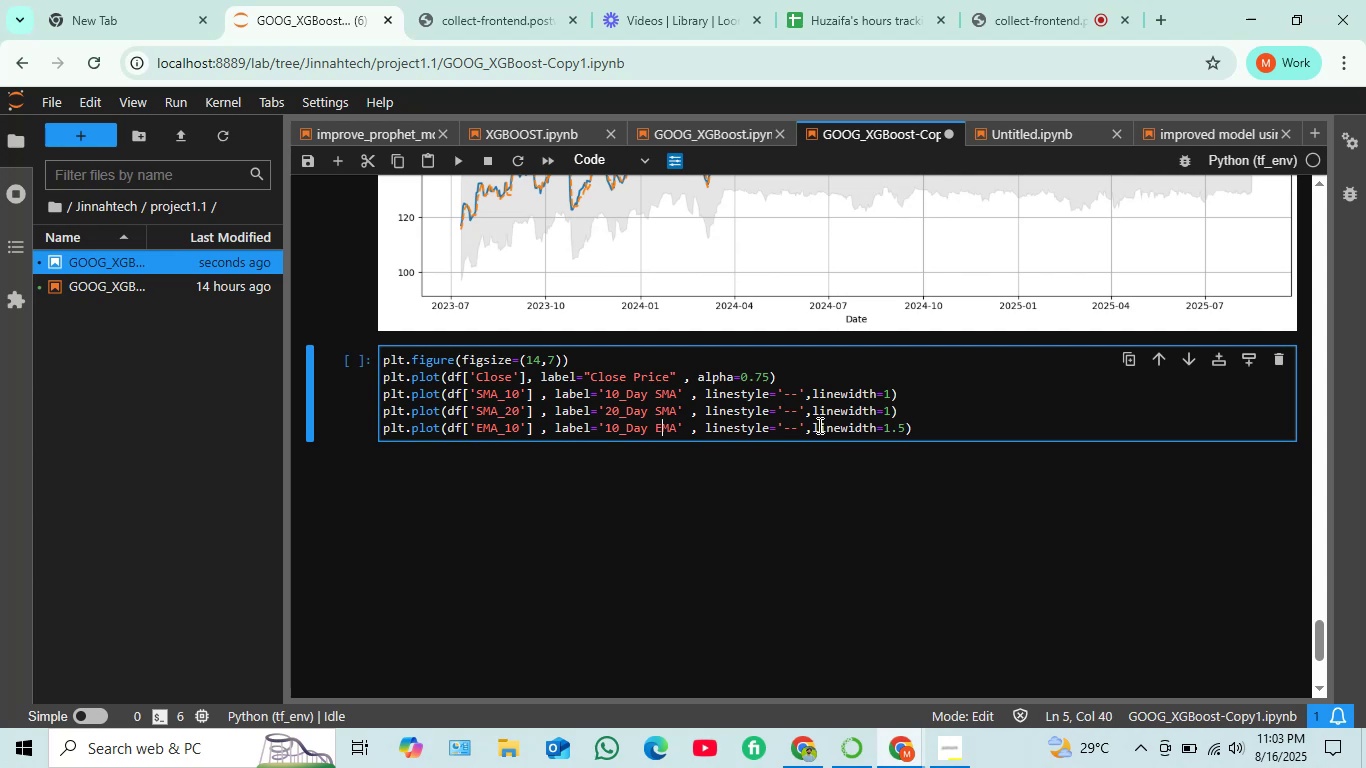 
wait(7.53)
 